 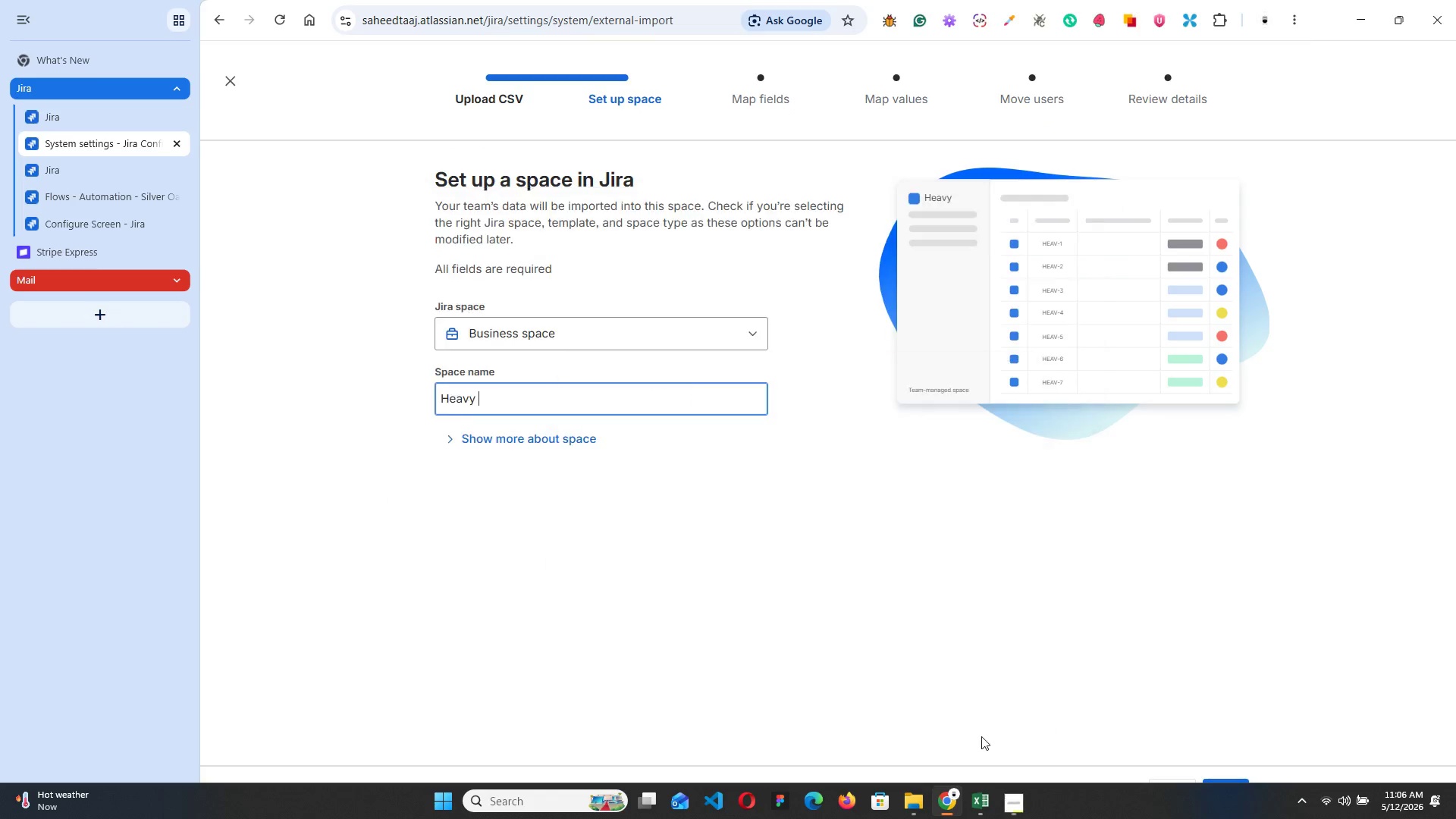 
type(Haul )
 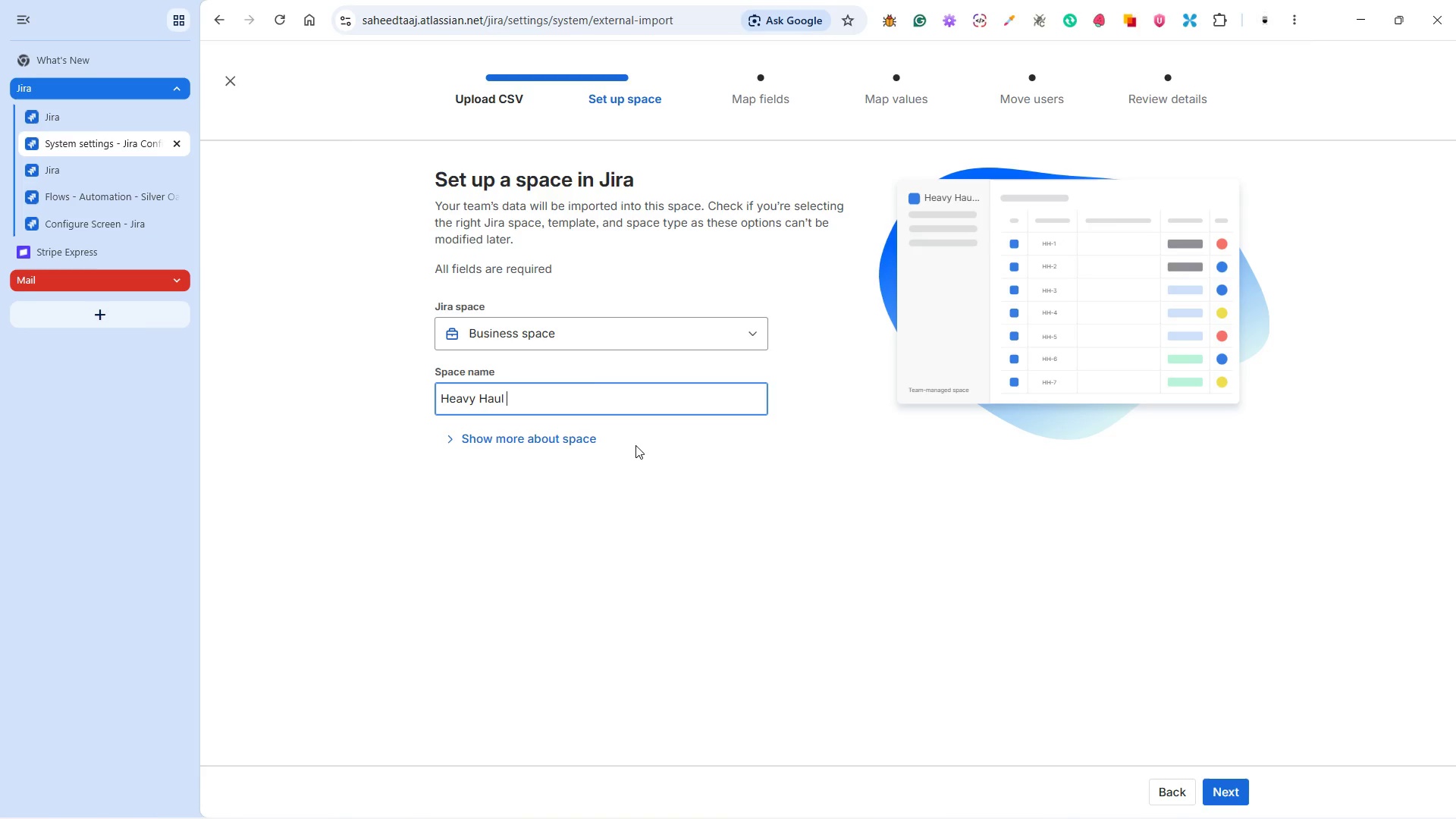 
wait(7.14)
 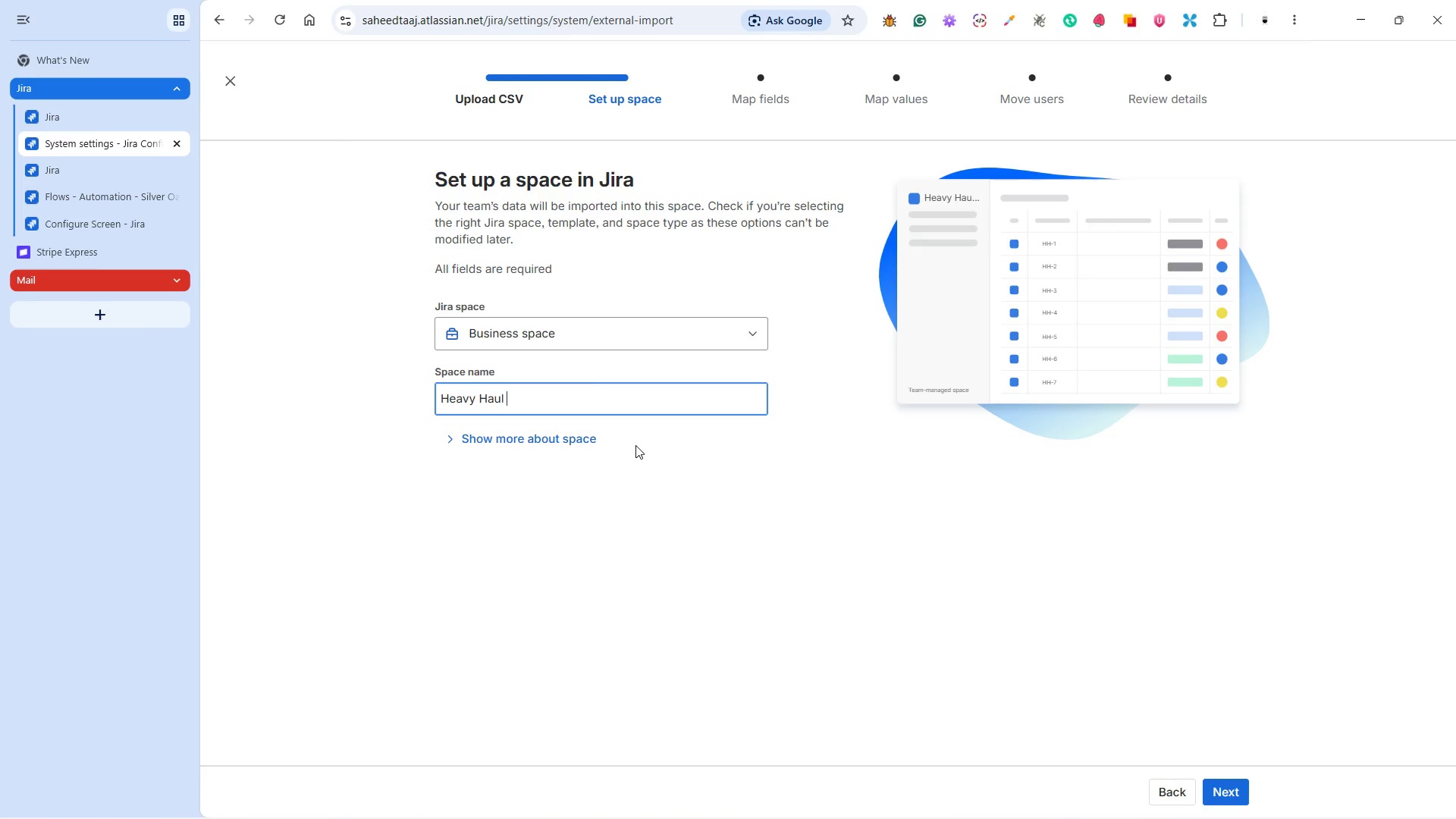 
type(Operations)
 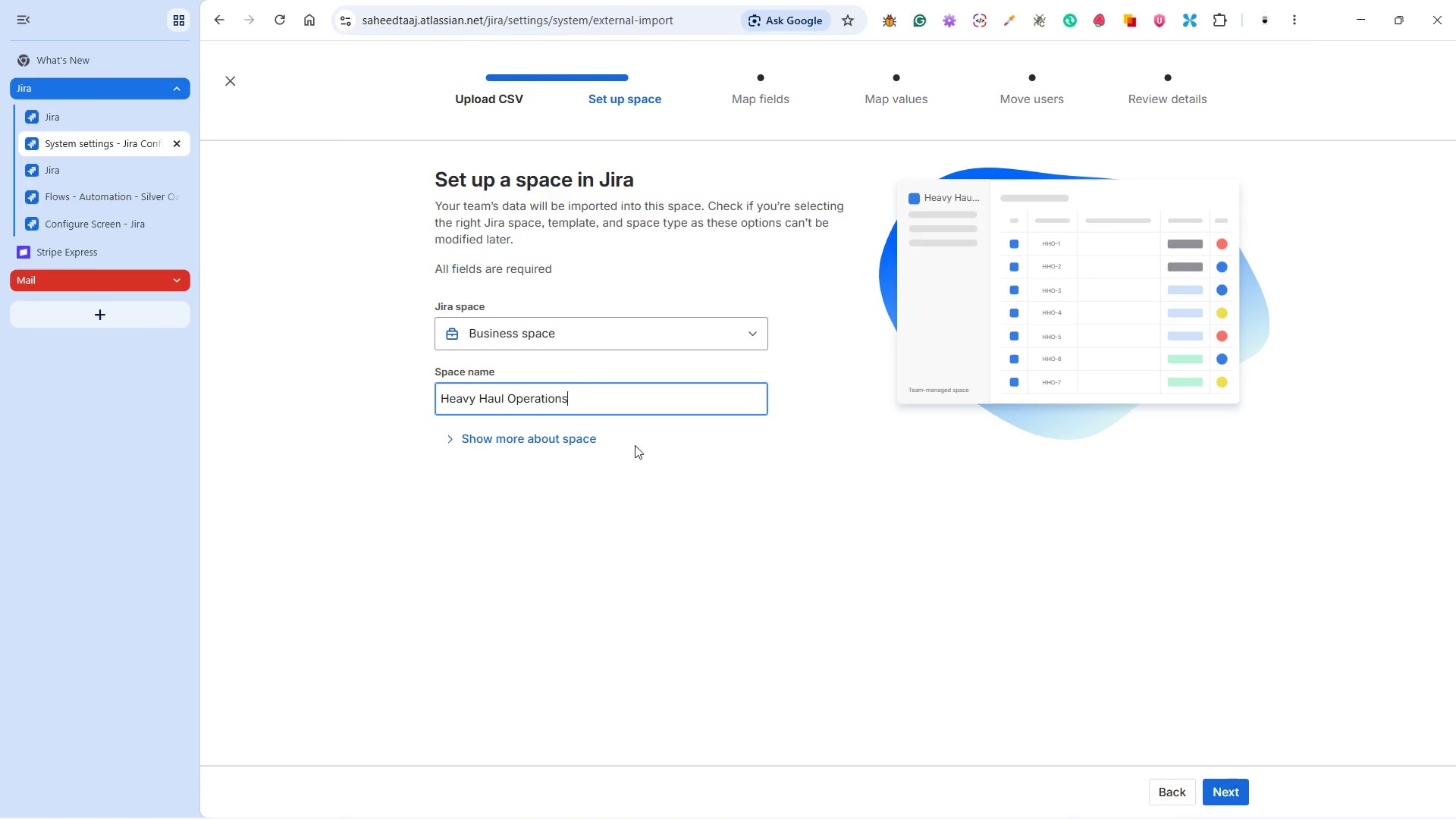 
wait(16.94)
 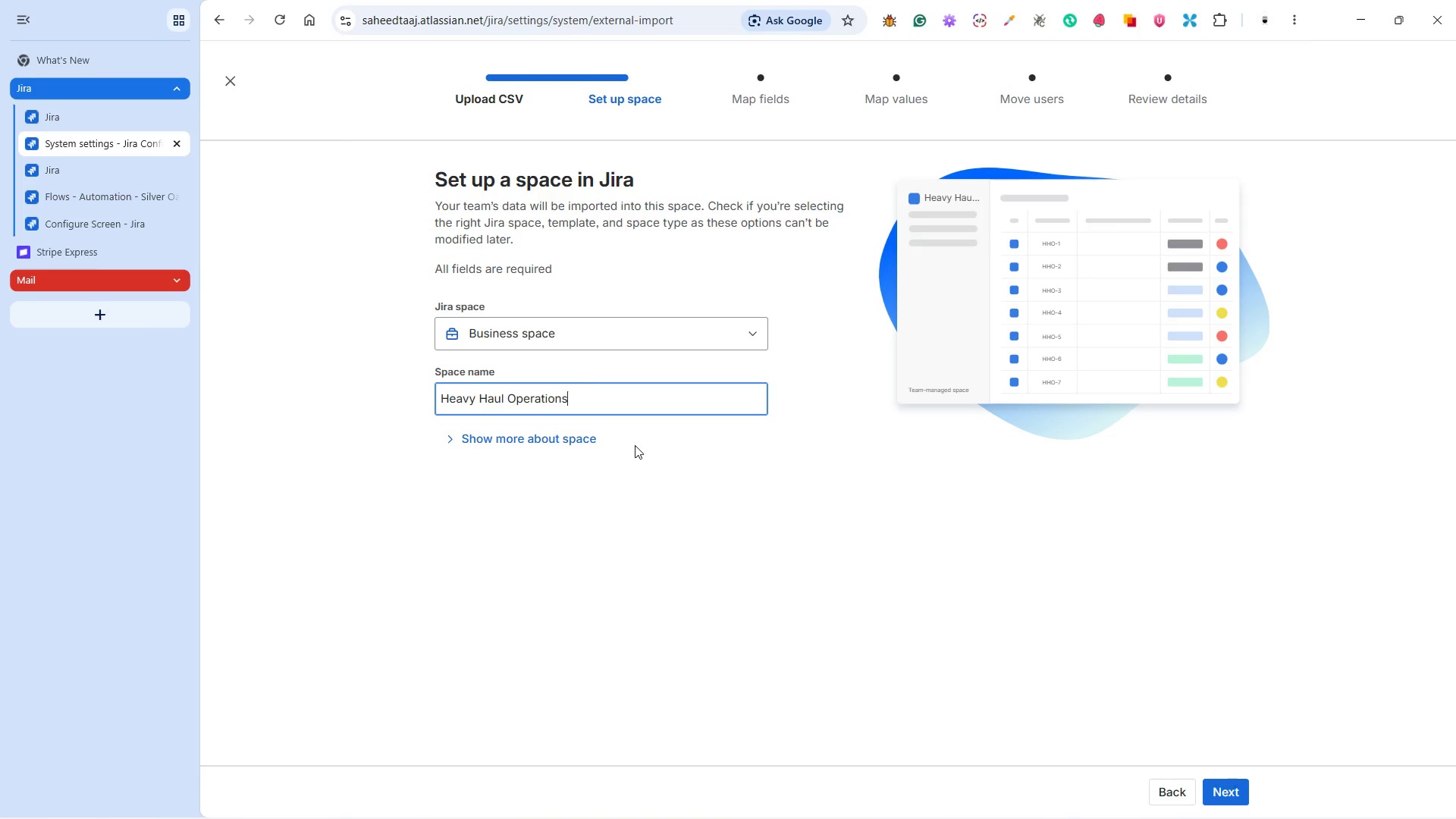 
left_click([538, 500])
 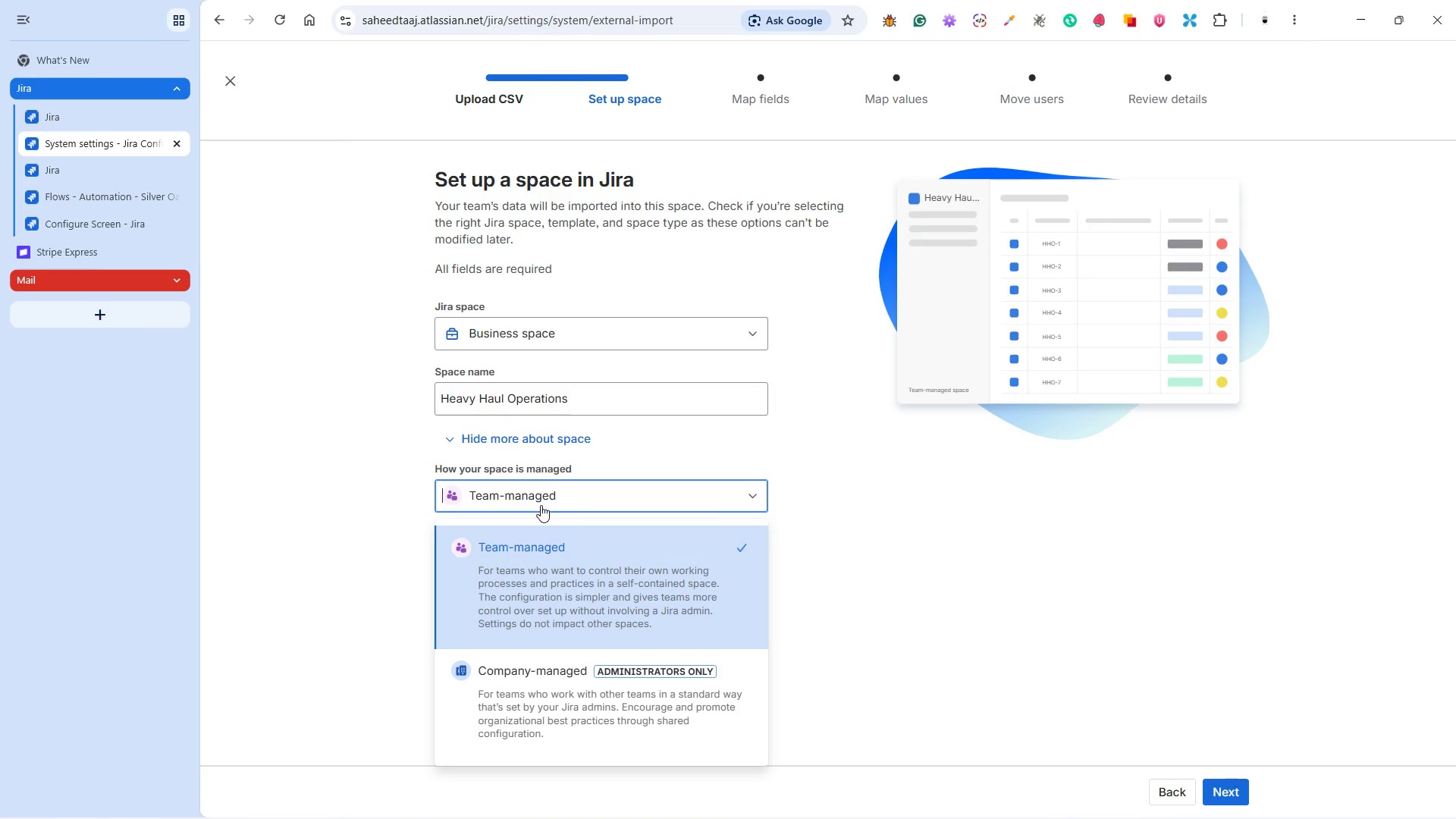 
wait(24.39)
 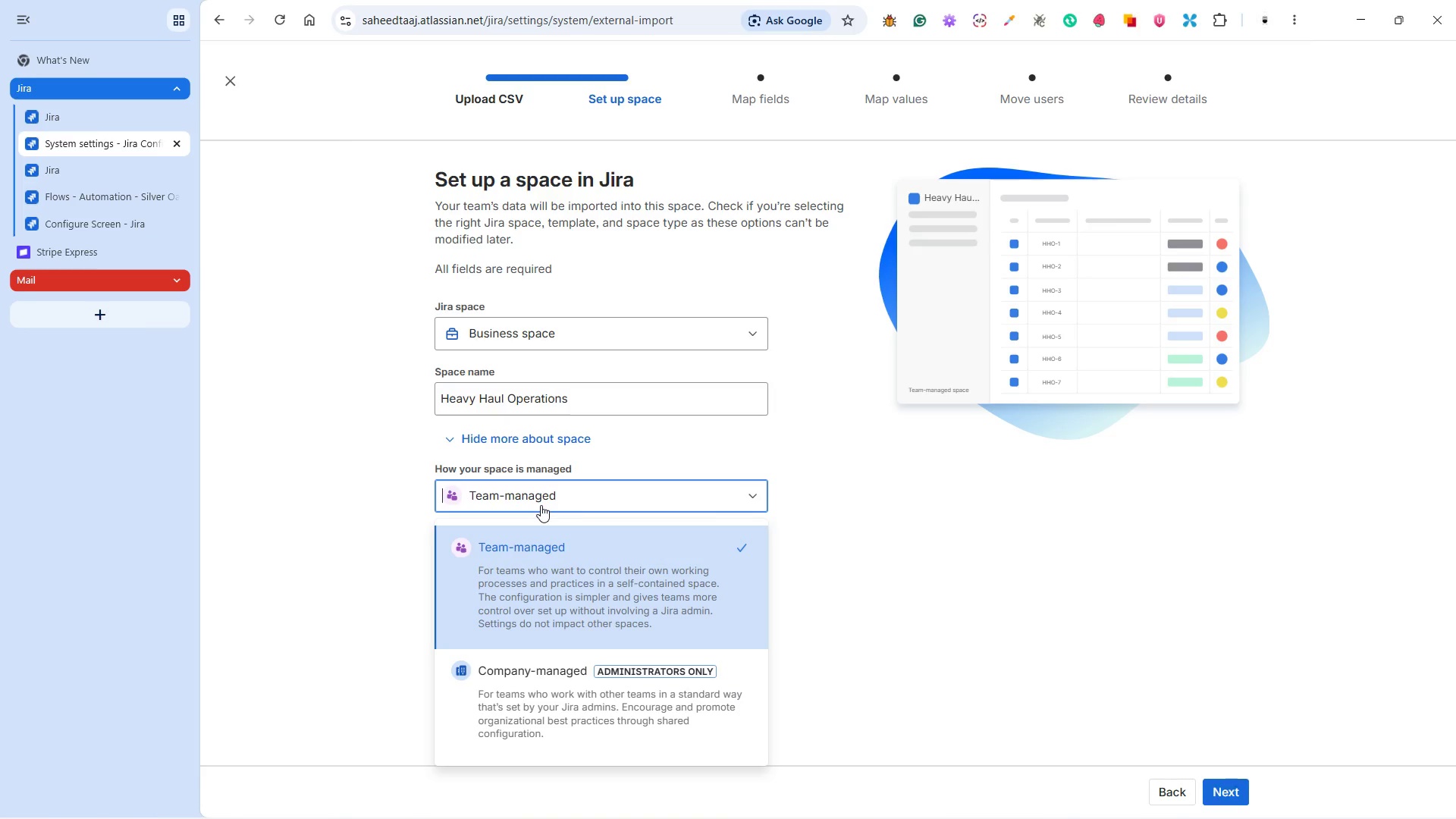 
left_click([836, 543])
 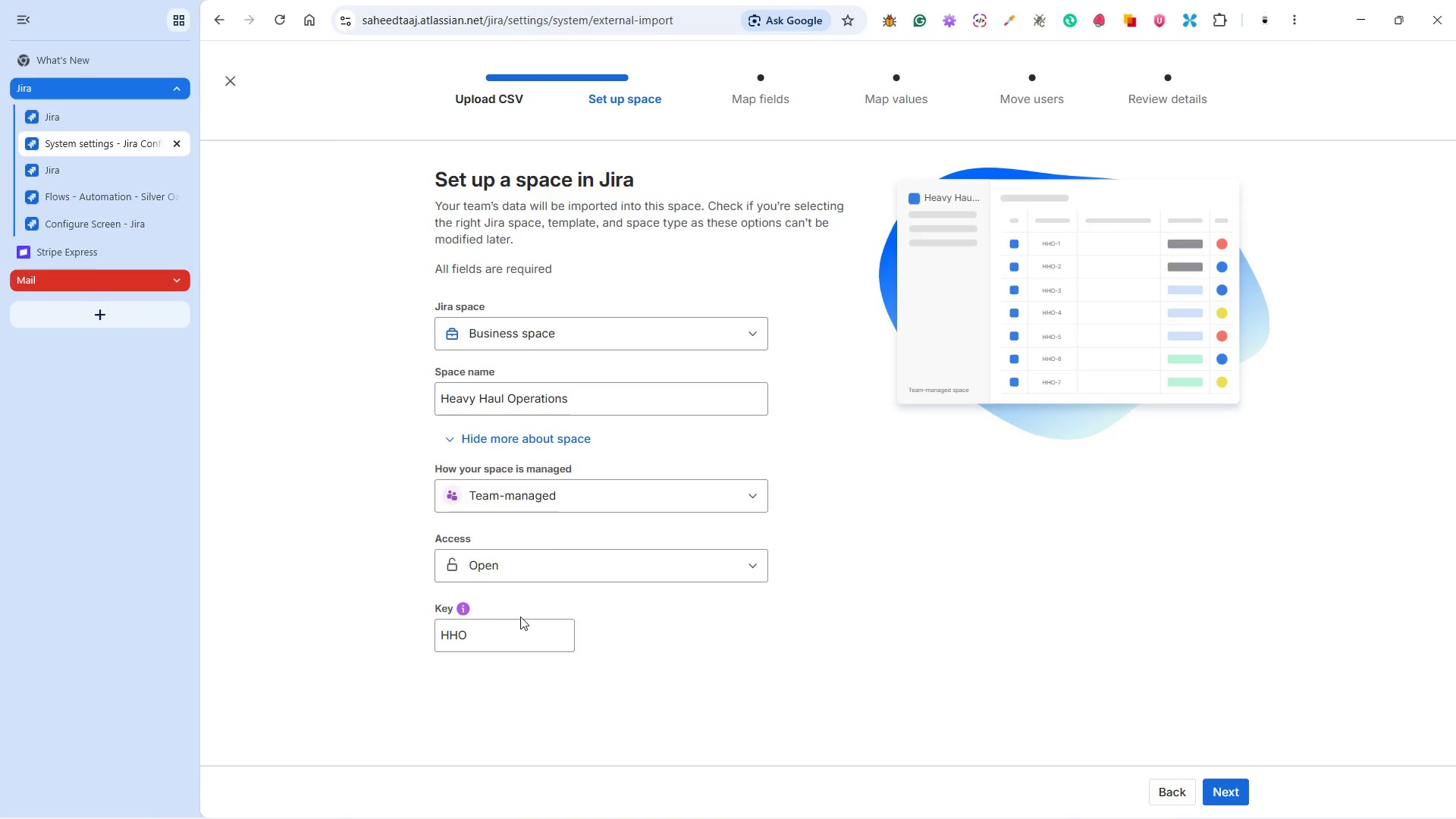 
wait(11.73)
 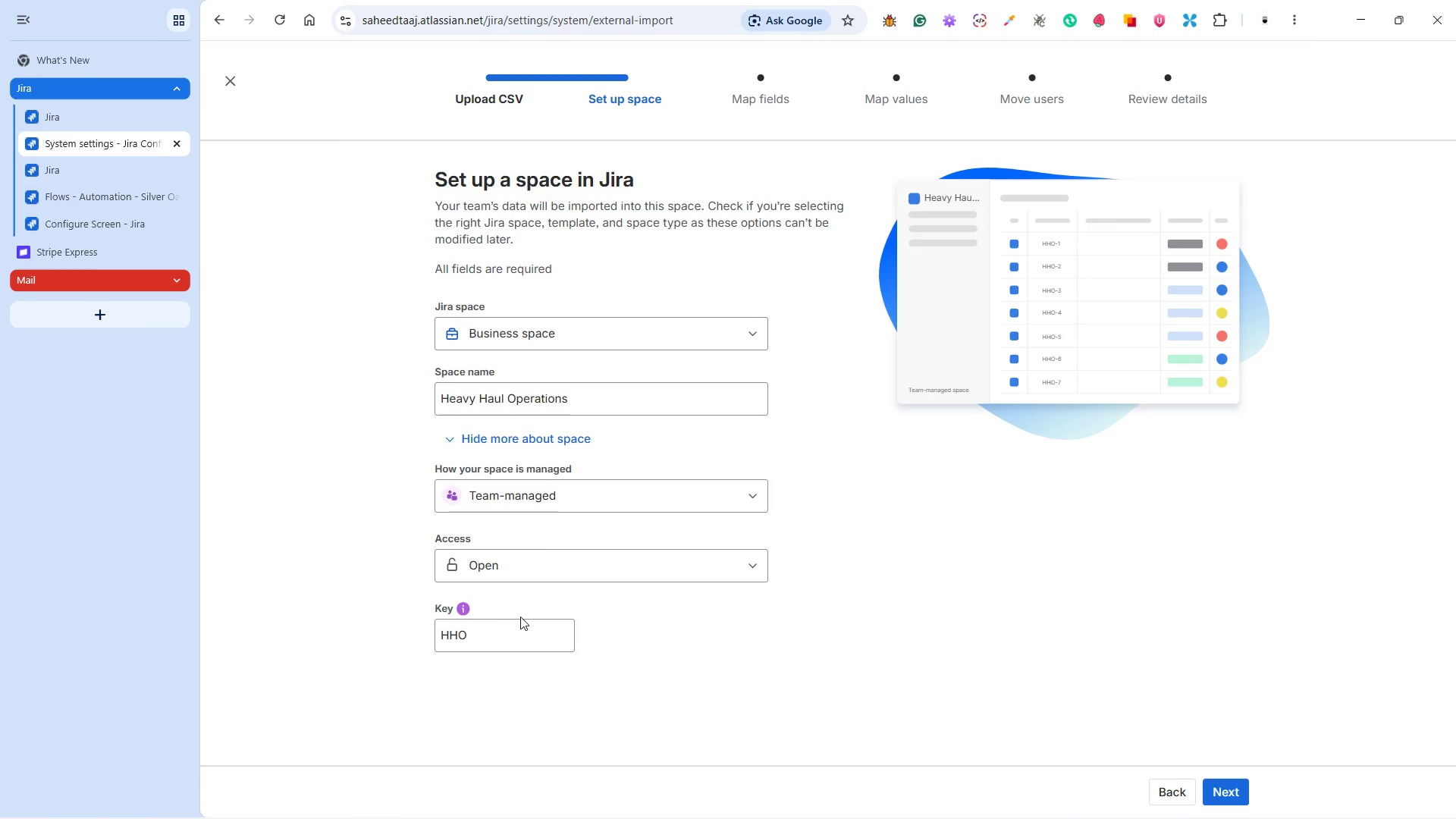 
left_click([1232, 783])
 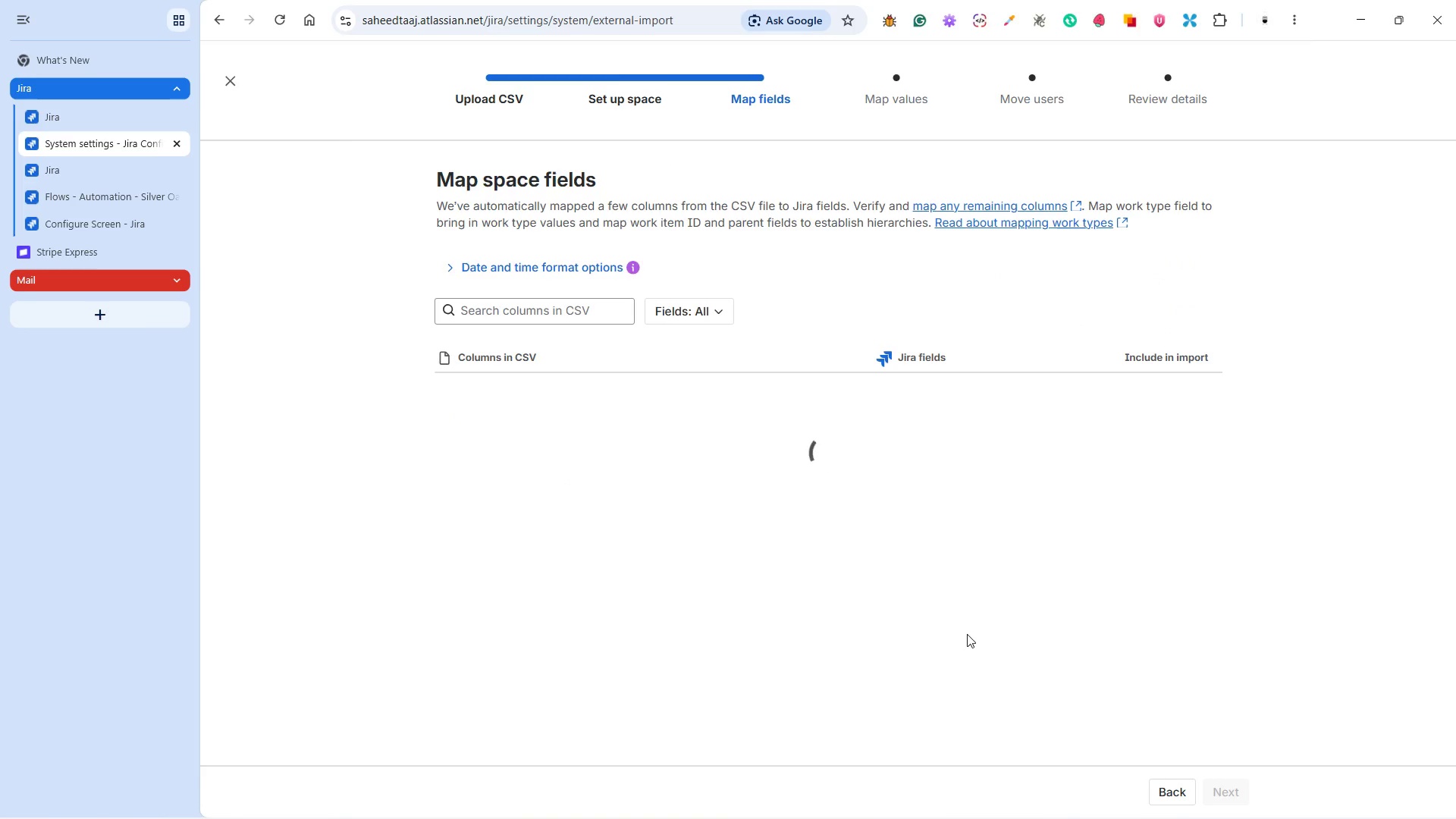 
mouse_move([837, 570])
 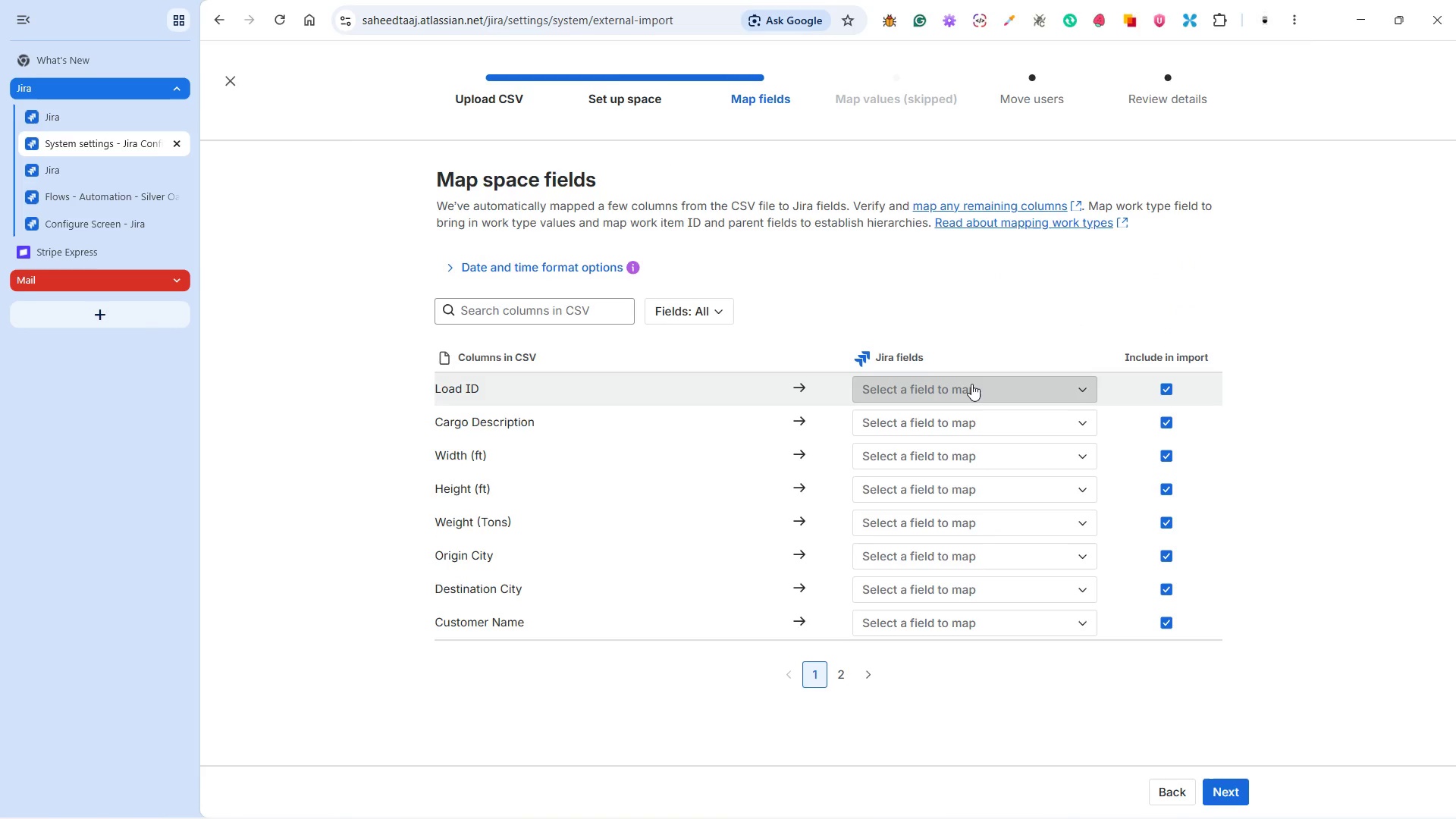 
left_click([971, 384])
 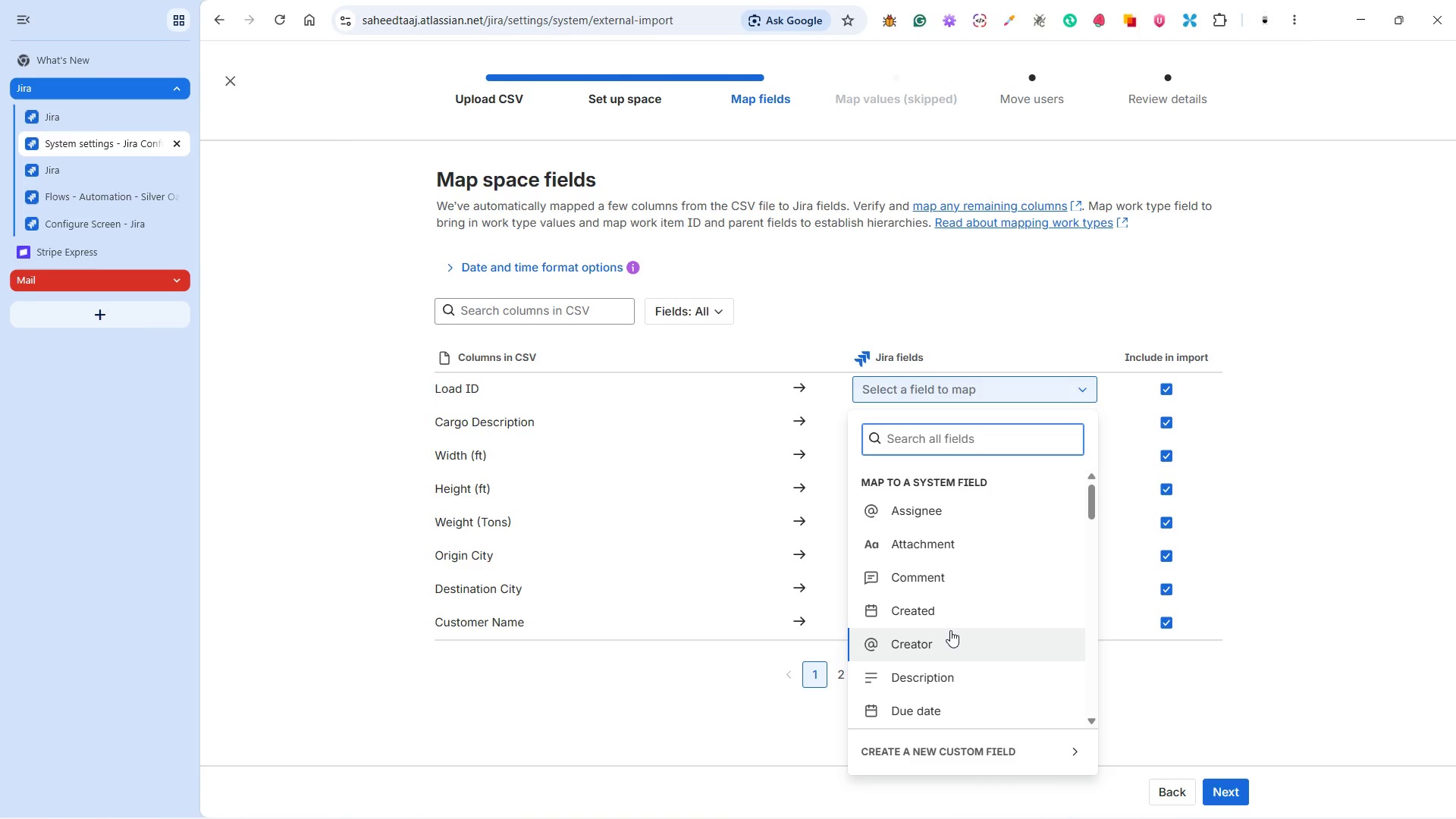 
scroll: coordinate [943, 603], scroll_direction: down, amount: 7.0
 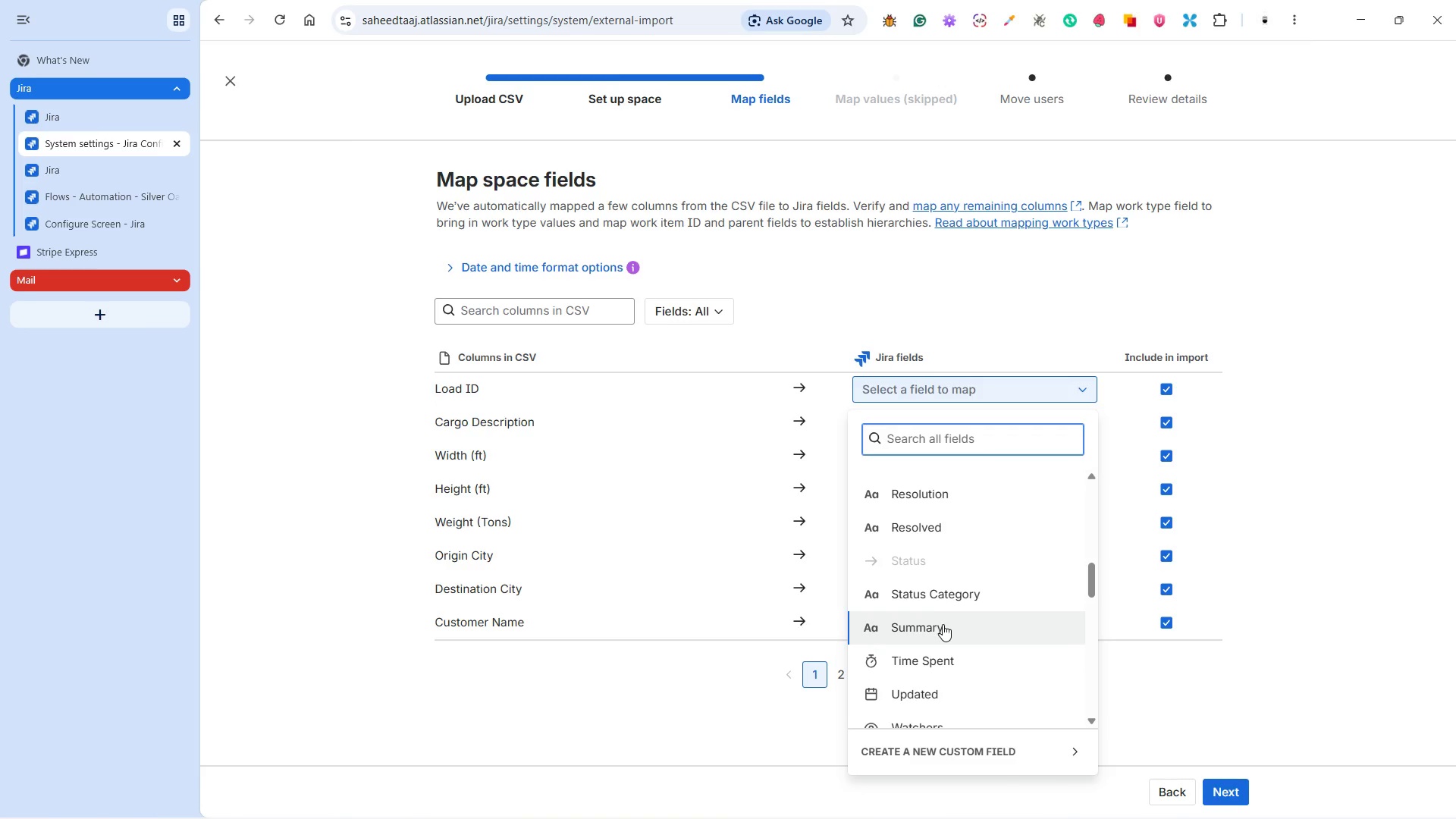 
left_click([943, 624])
 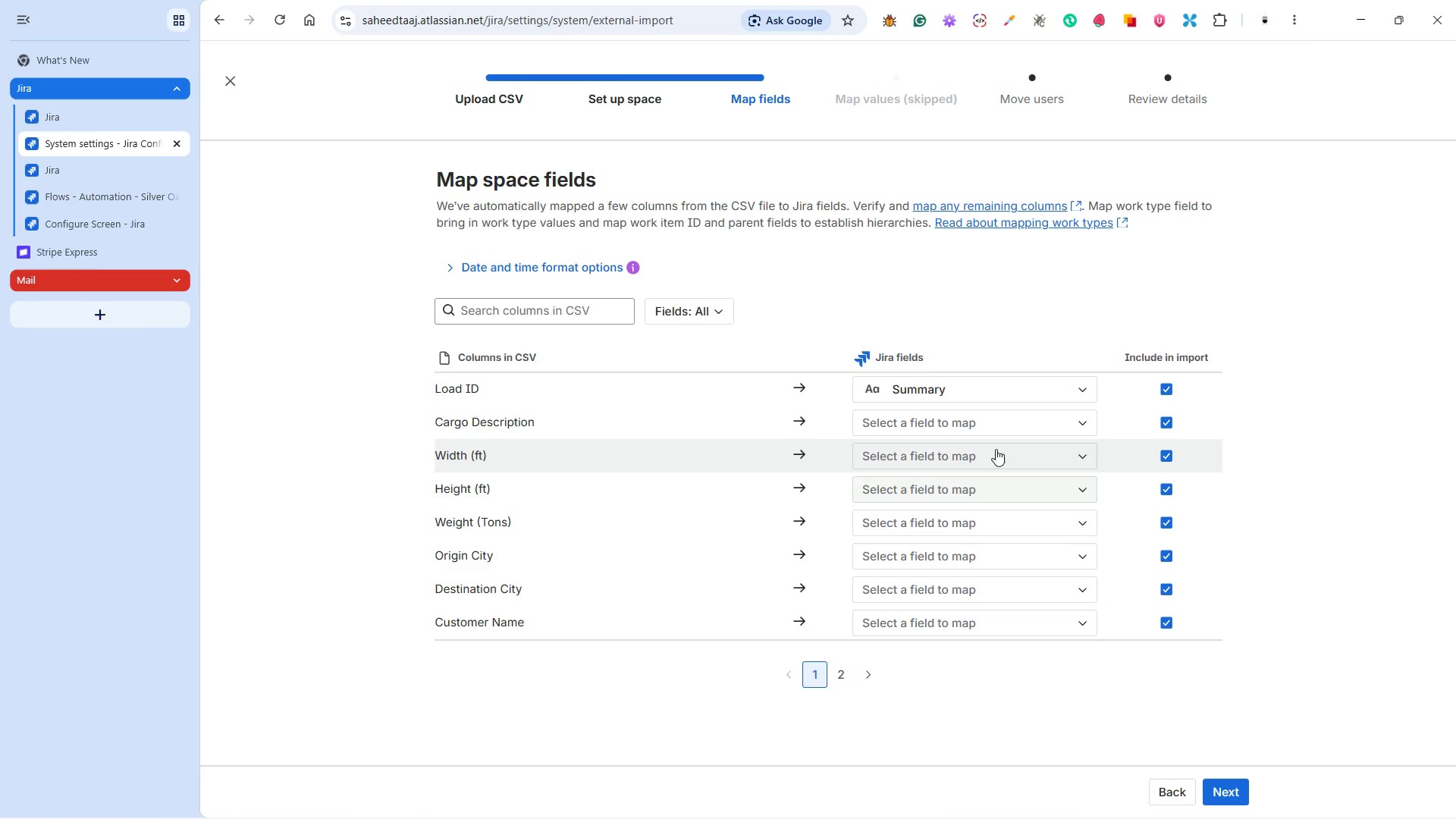 
left_click([989, 431])
 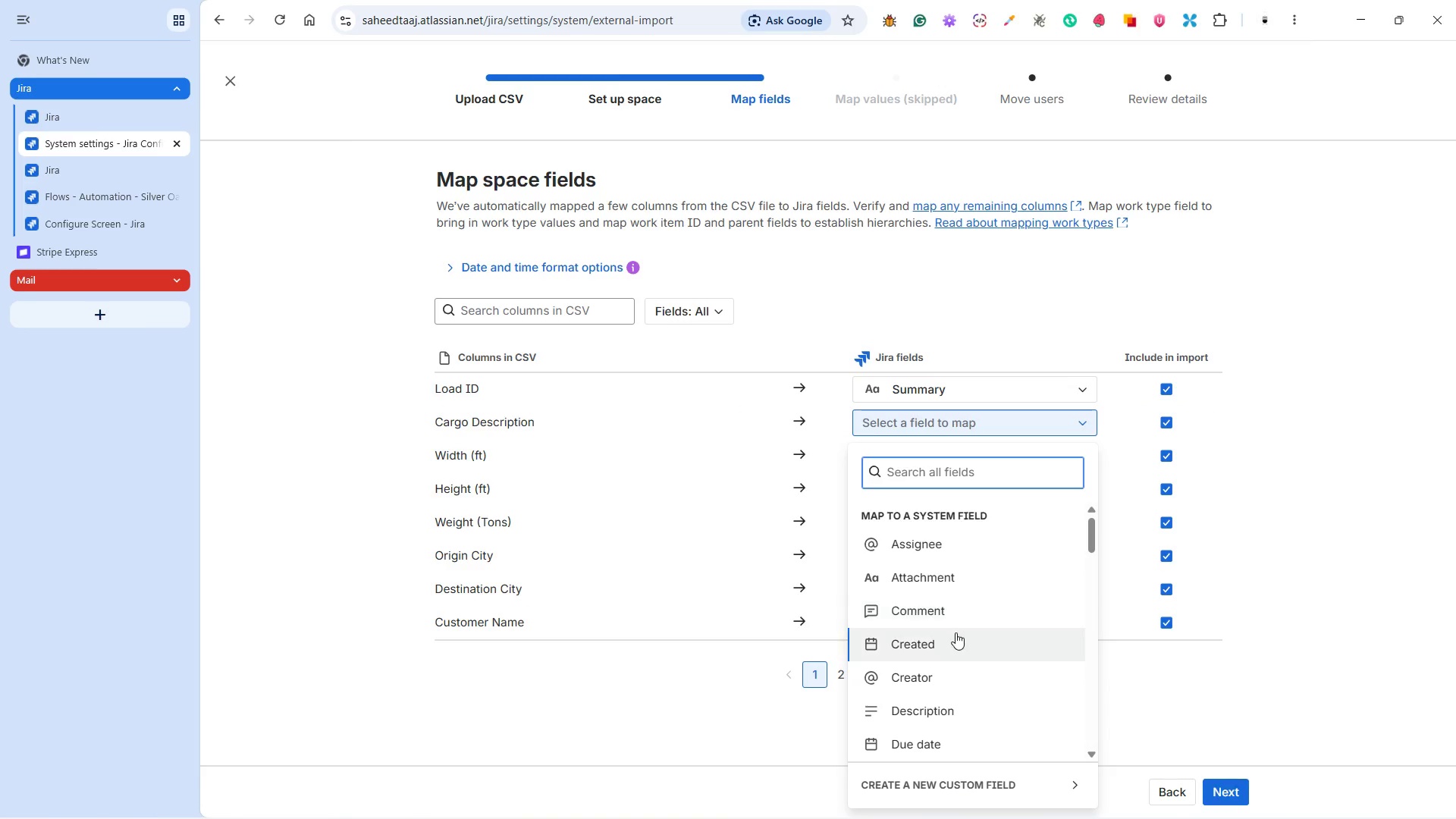 
scroll: coordinate [956, 632], scroll_direction: down, amount: 2.0
 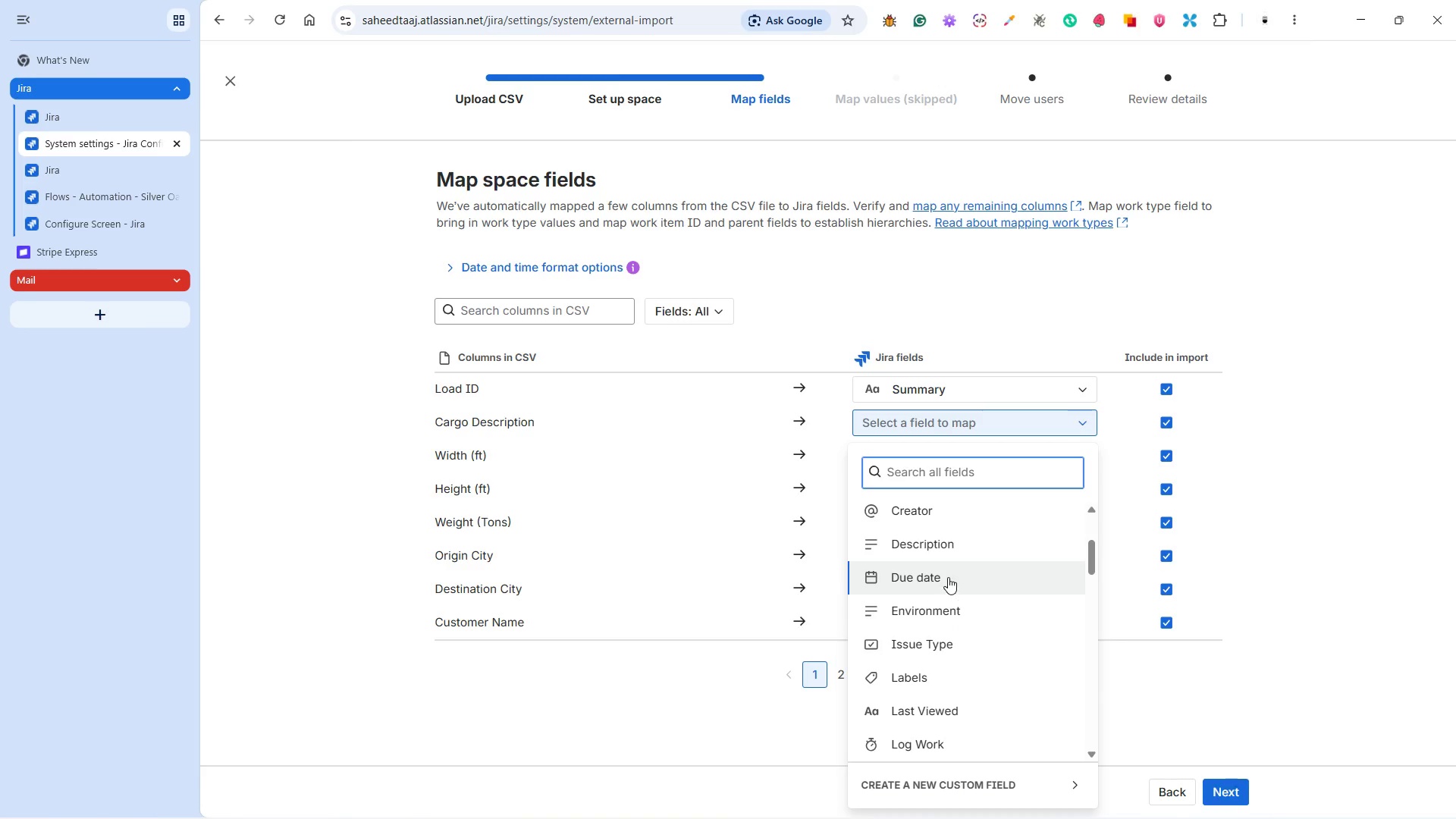 
left_click([952, 538])
 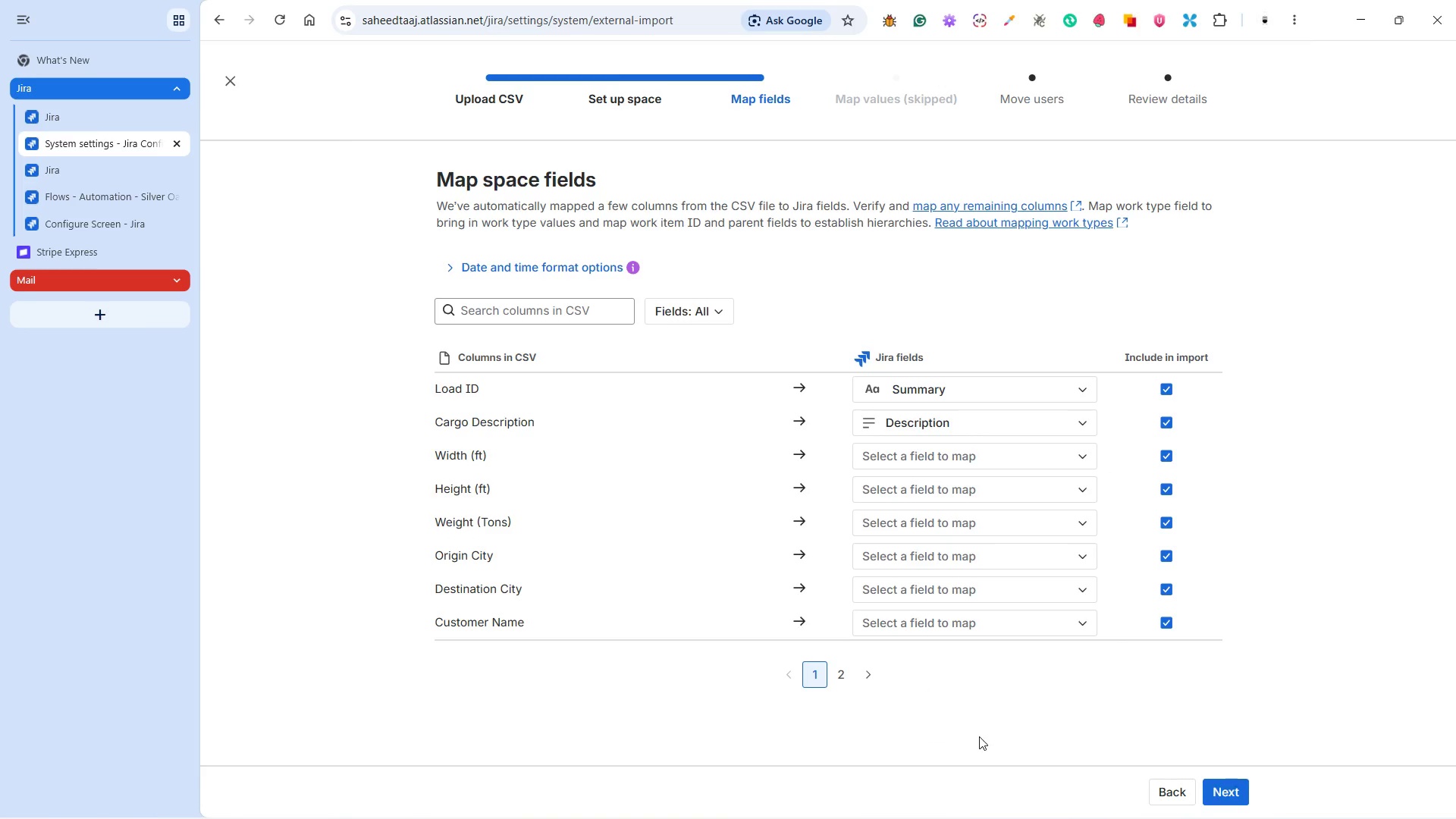 
wait(6.72)
 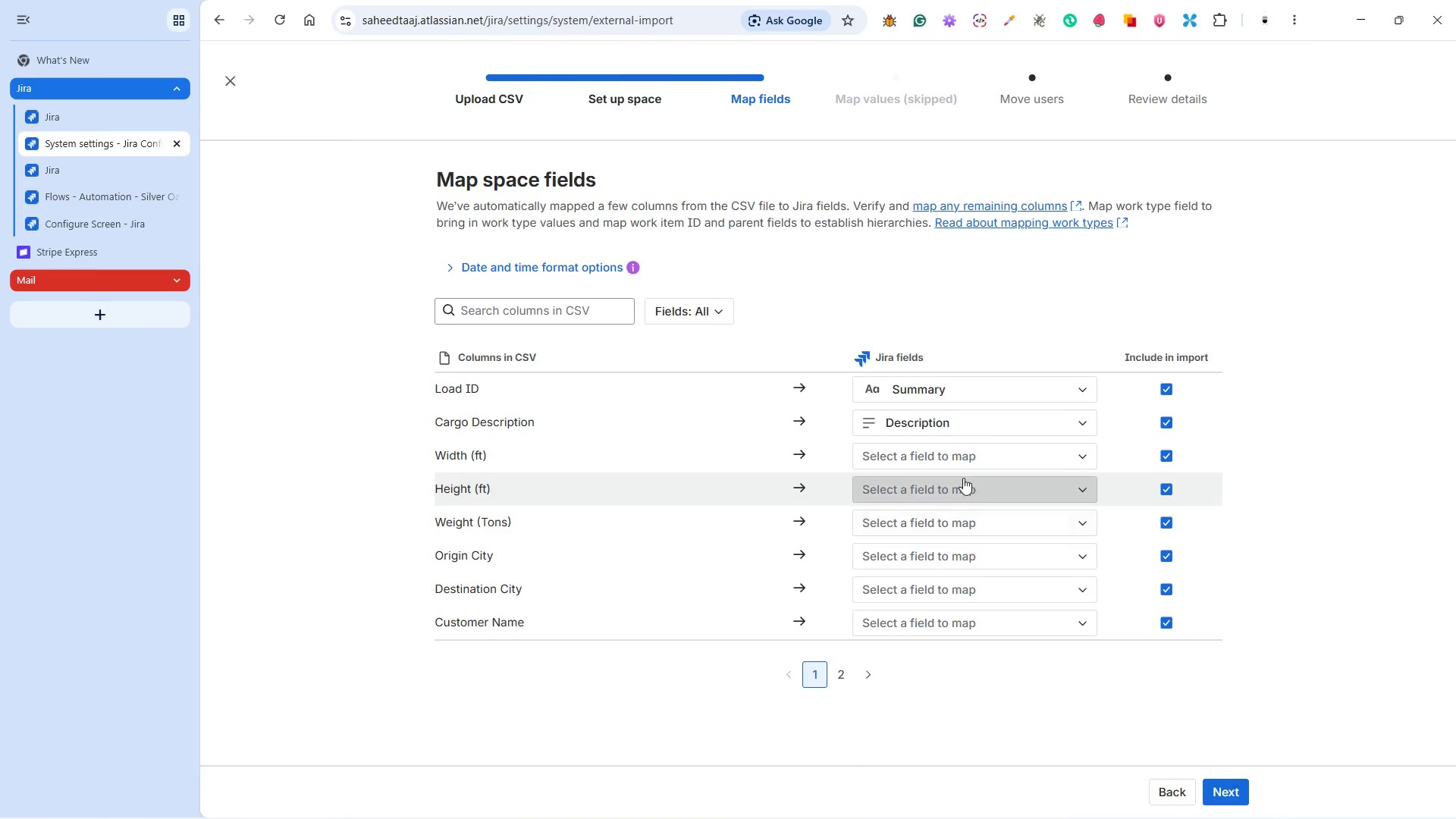 
left_click([1019, 802])
 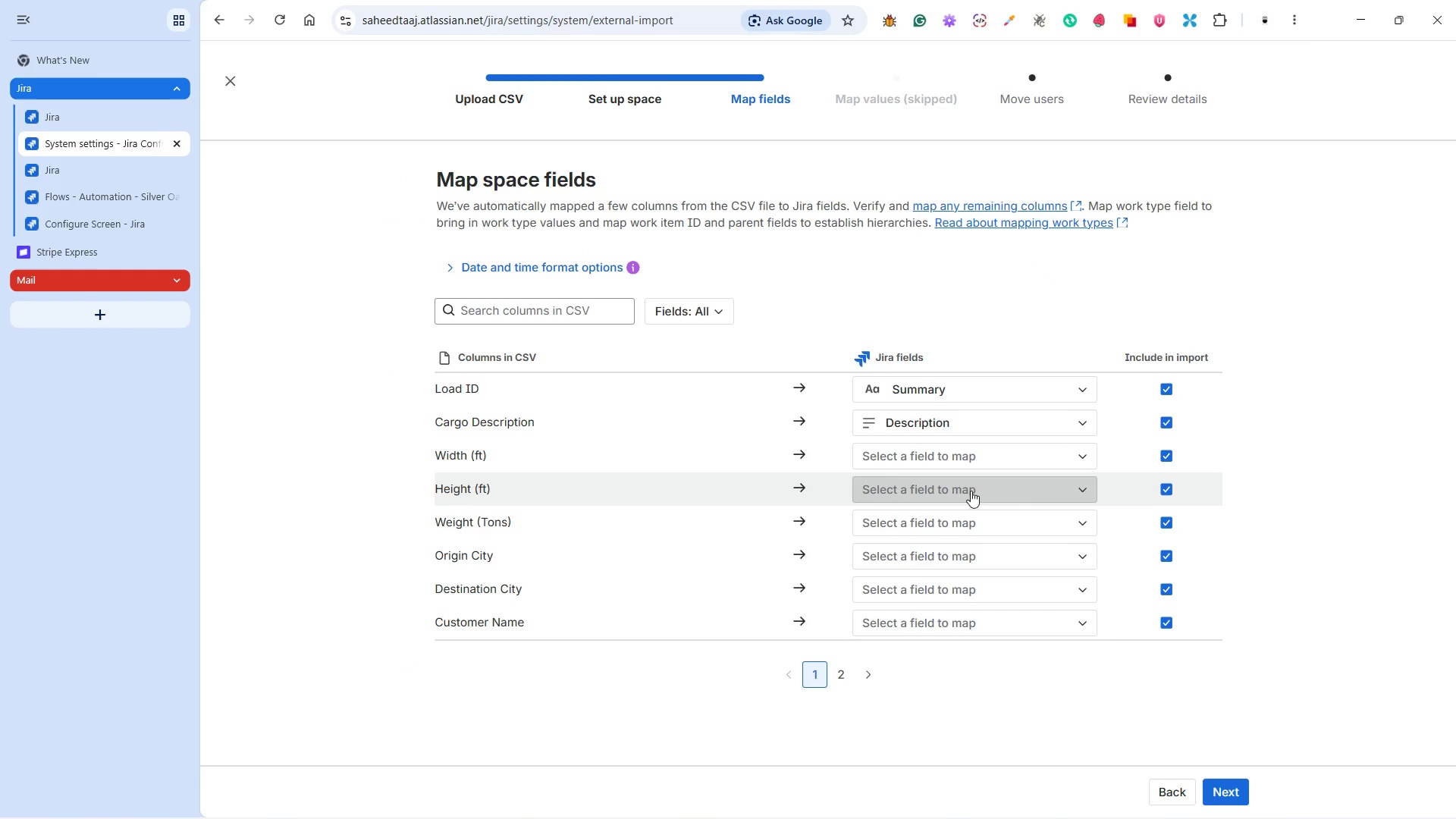 
wait(19.84)
 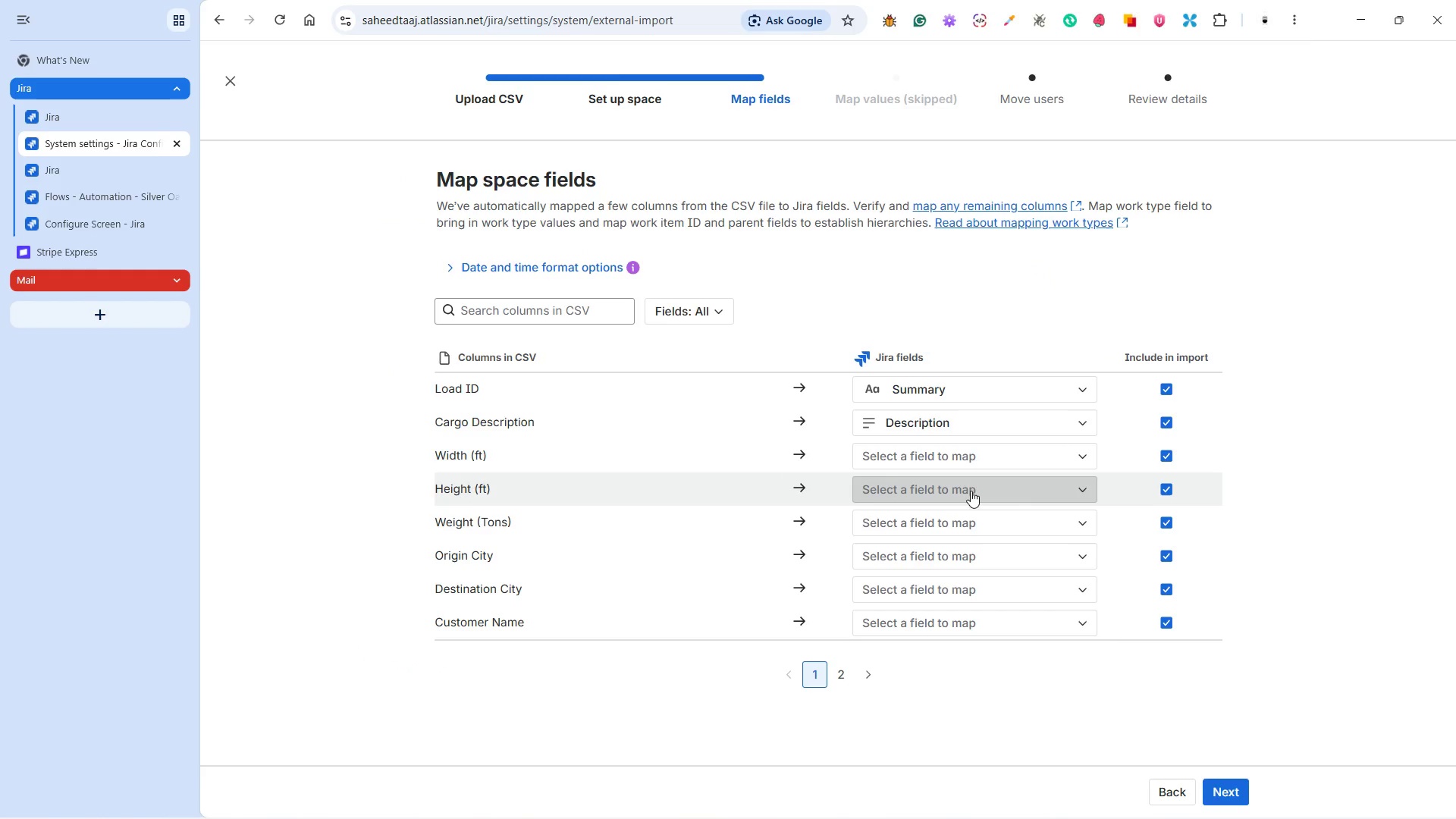 
left_click([951, 454])
 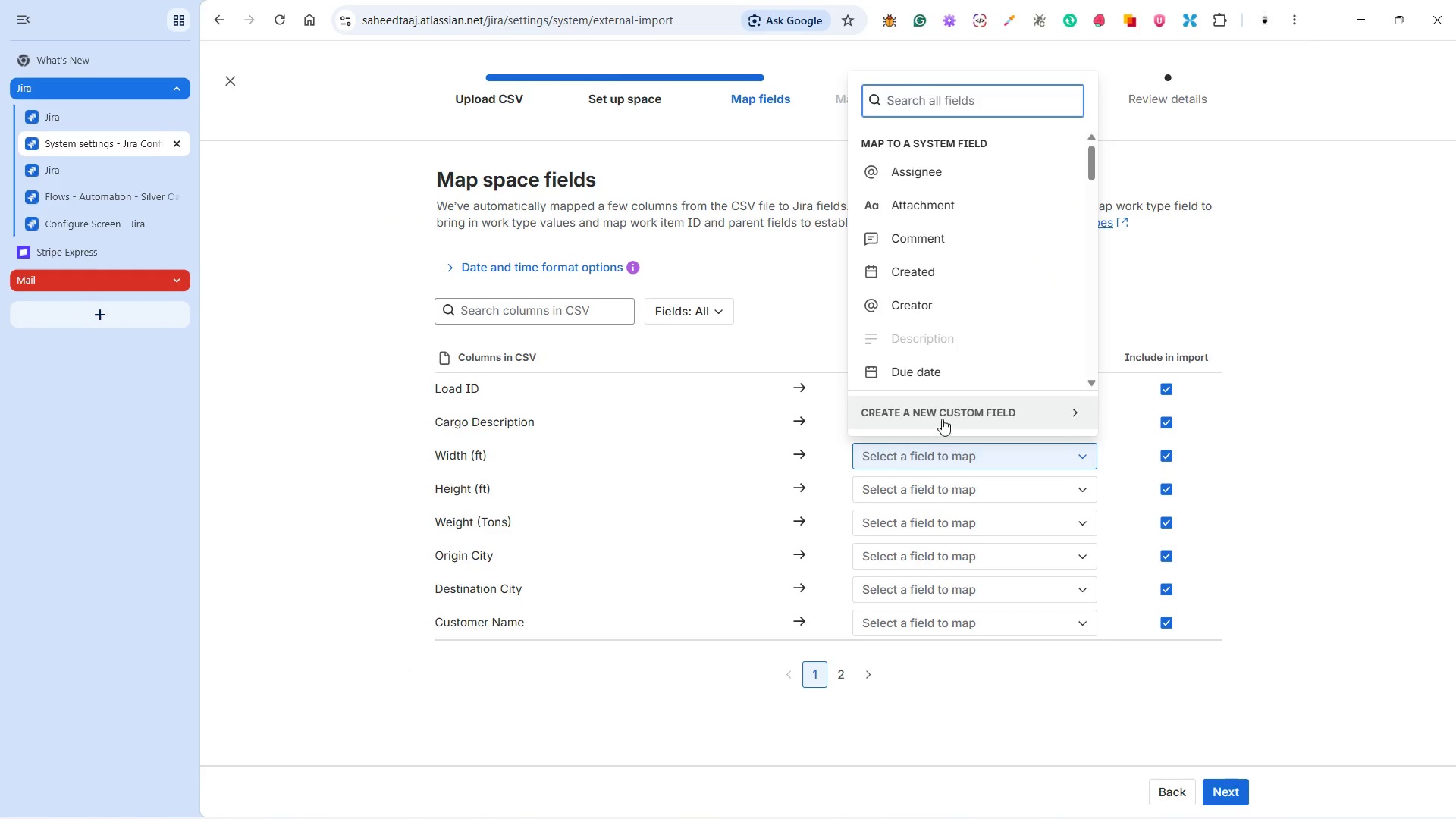 
left_click([941, 413])
 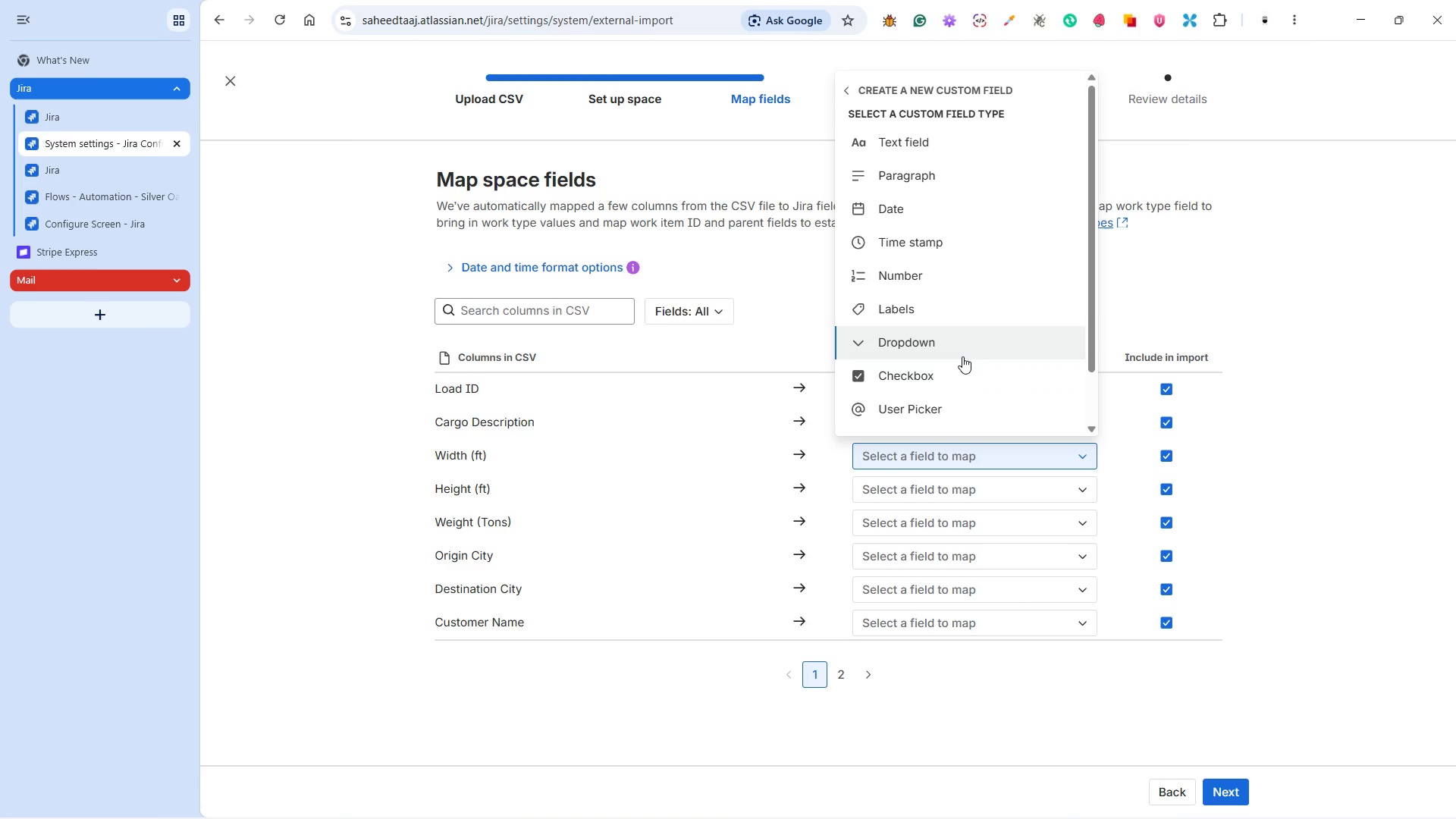 
wait(5.41)
 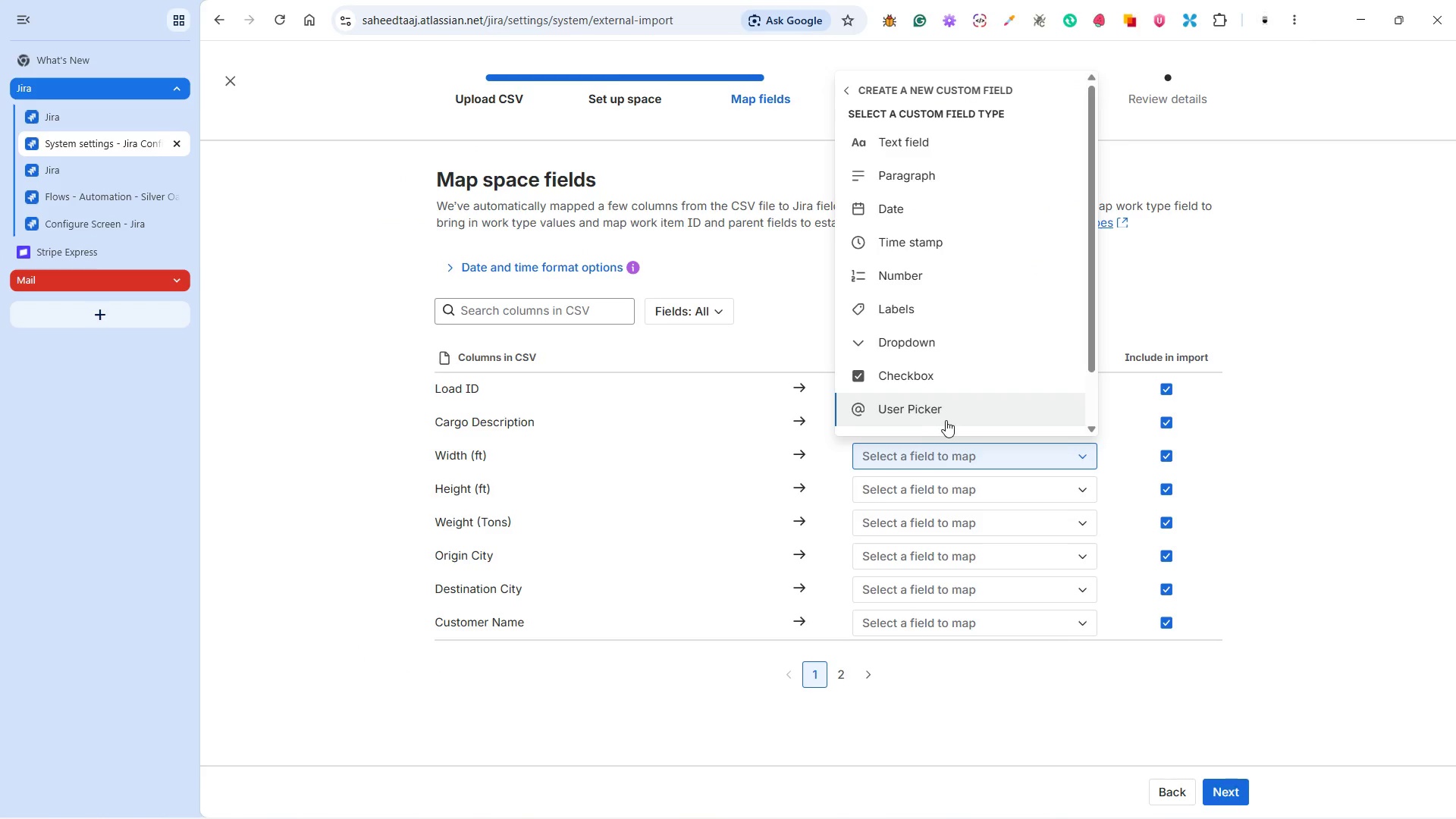 
left_click([959, 286])
 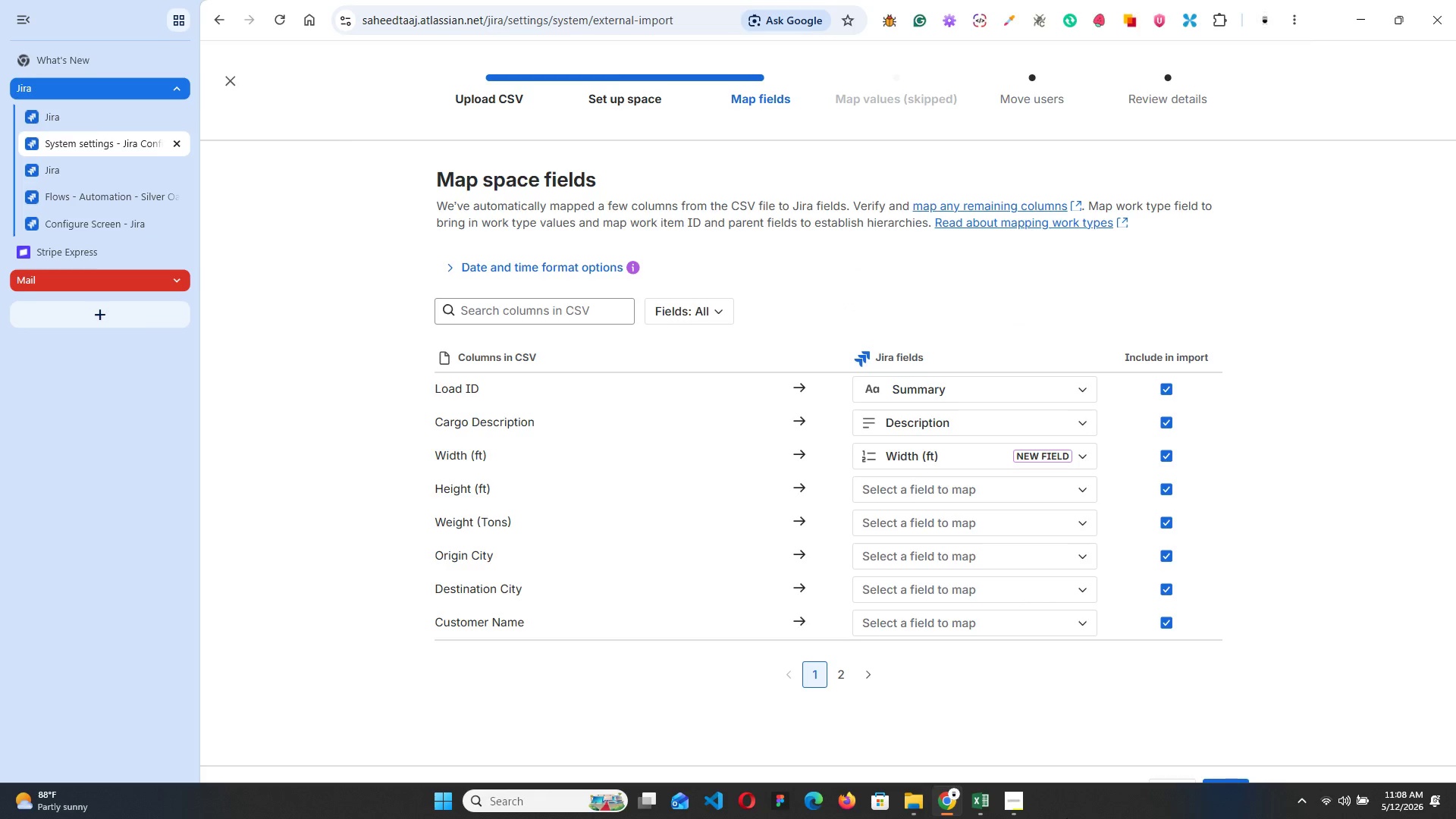 
left_click([984, 798])
 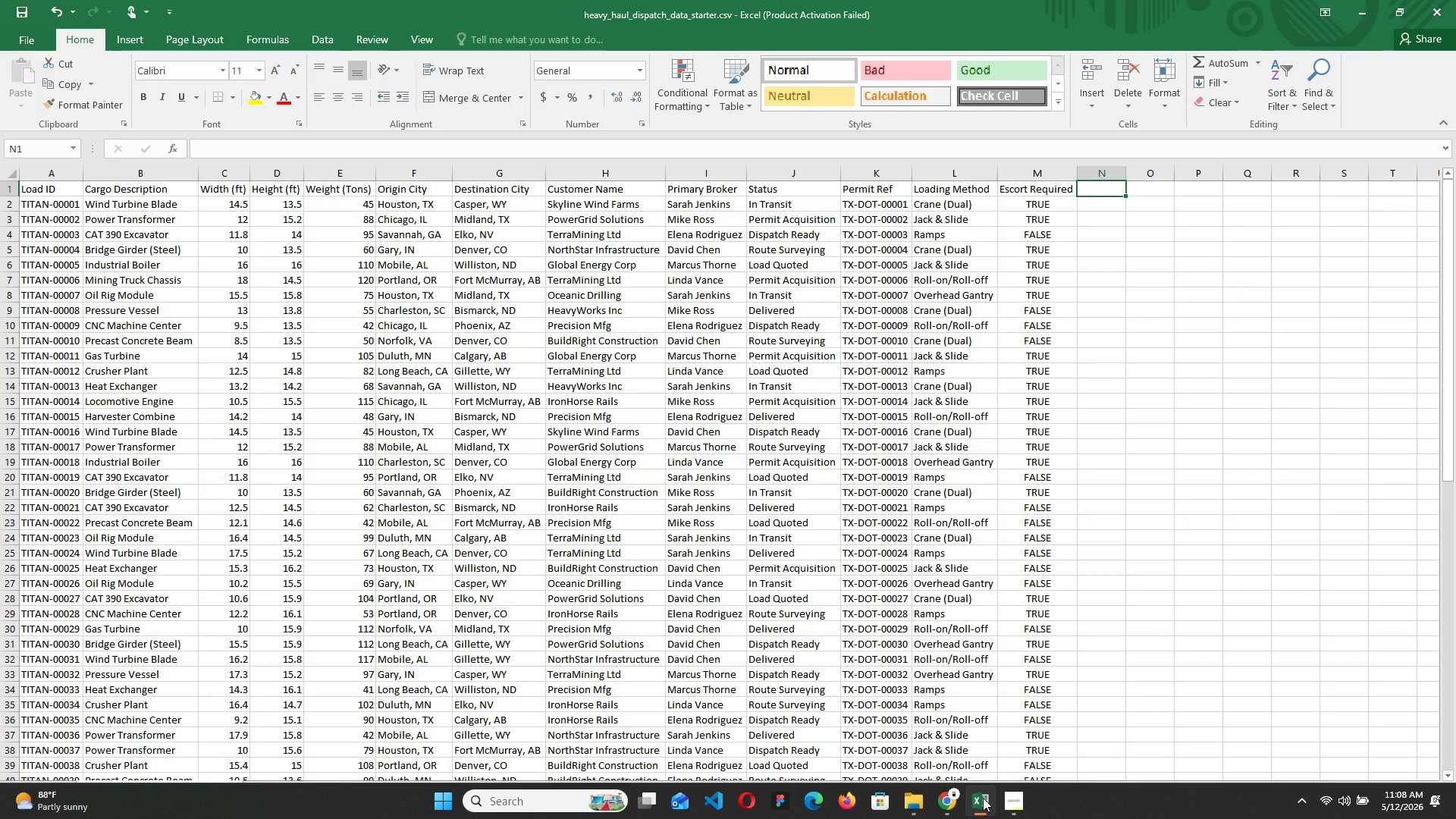 
left_click([983, 798])
 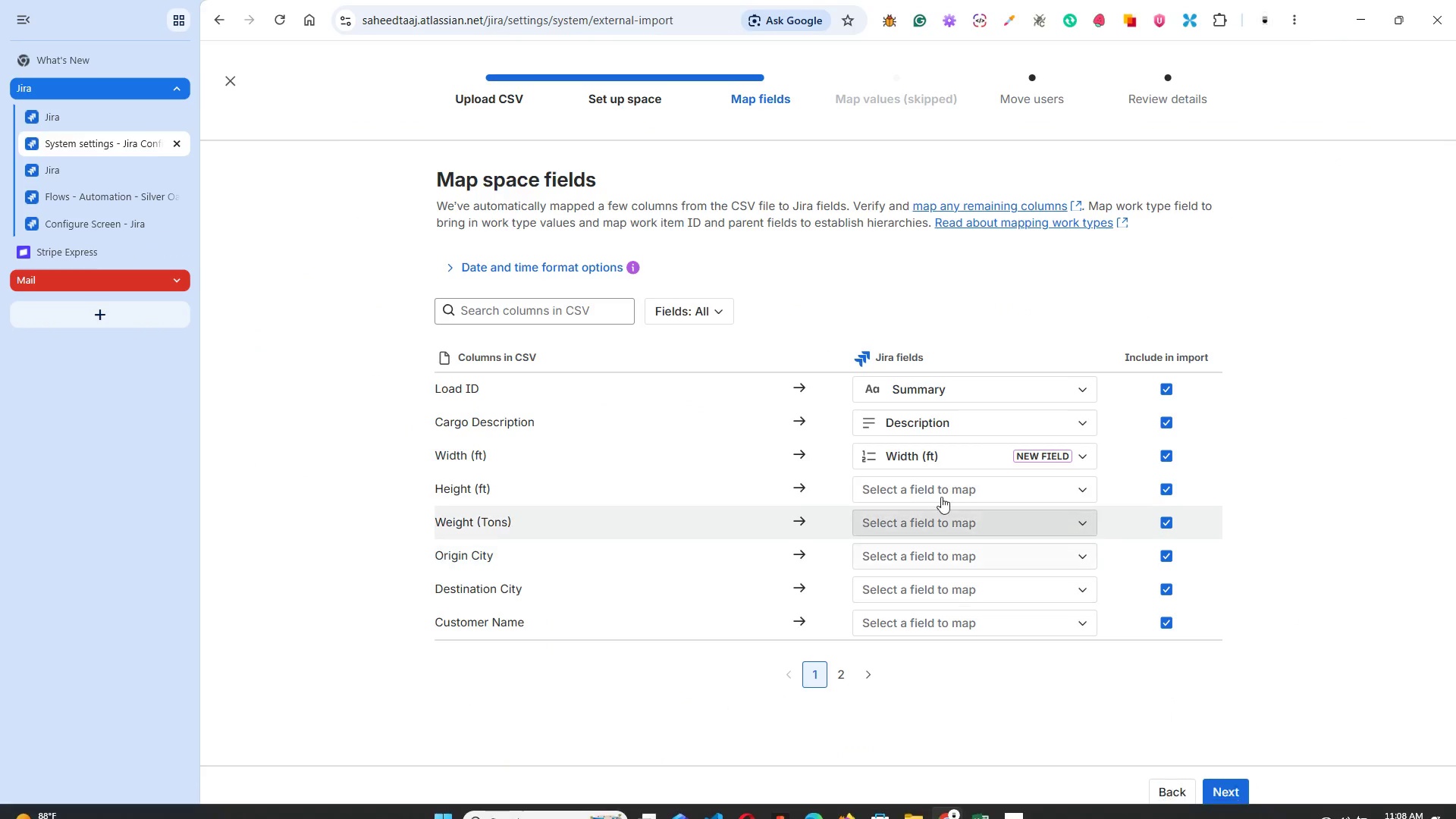 
left_click([956, 488])
 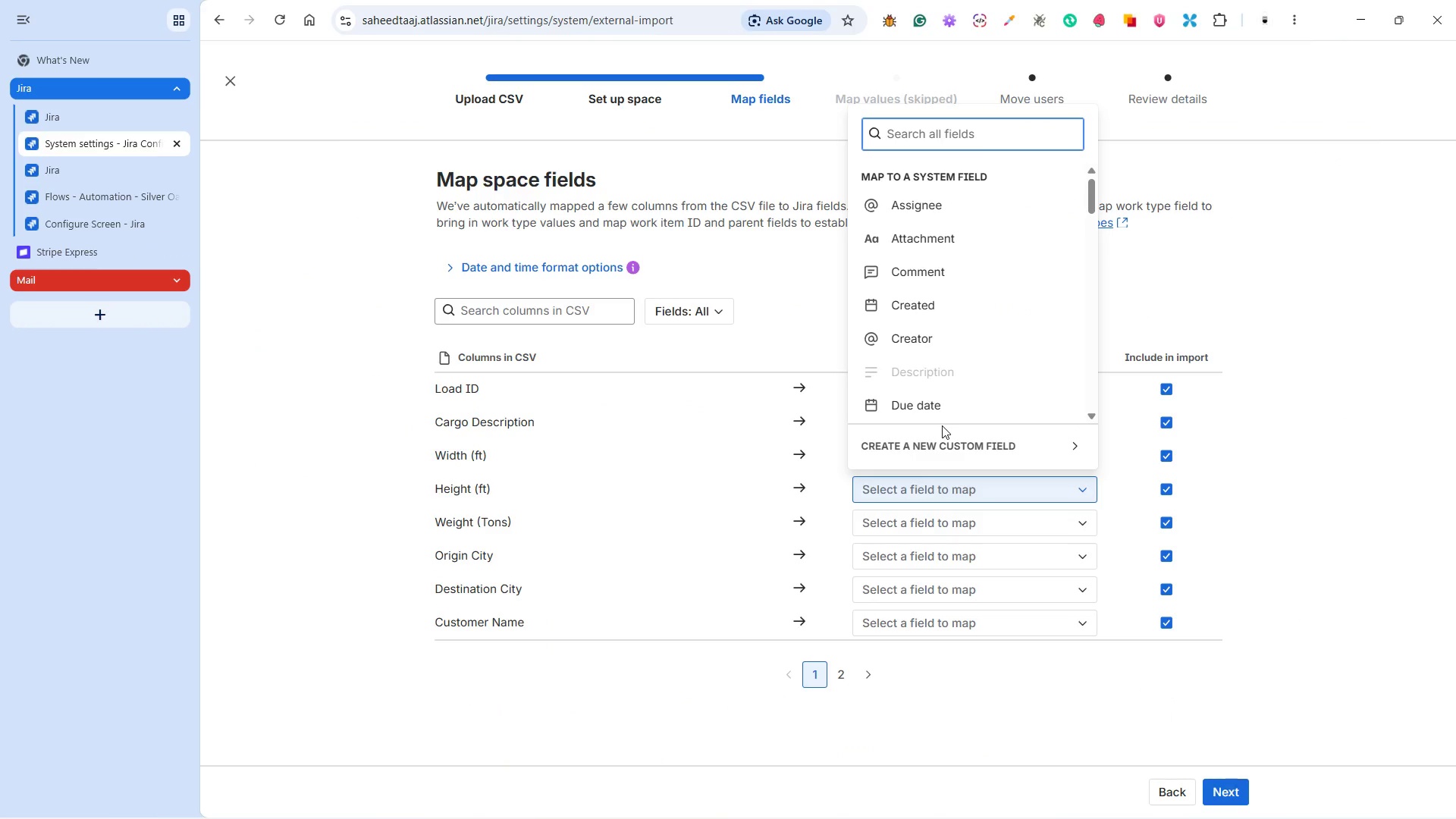 
left_click([939, 438])
 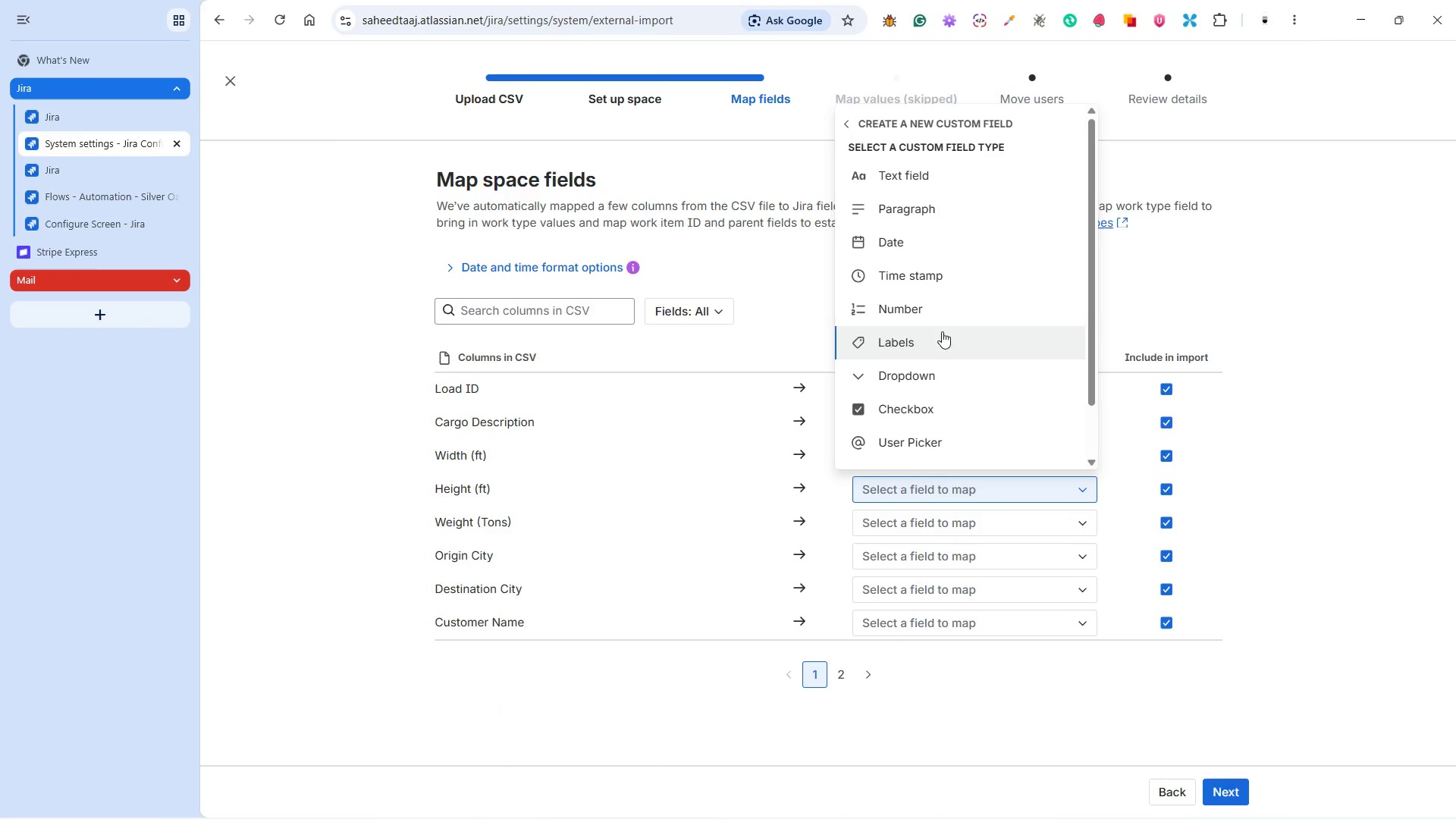 
left_click([936, 304])
 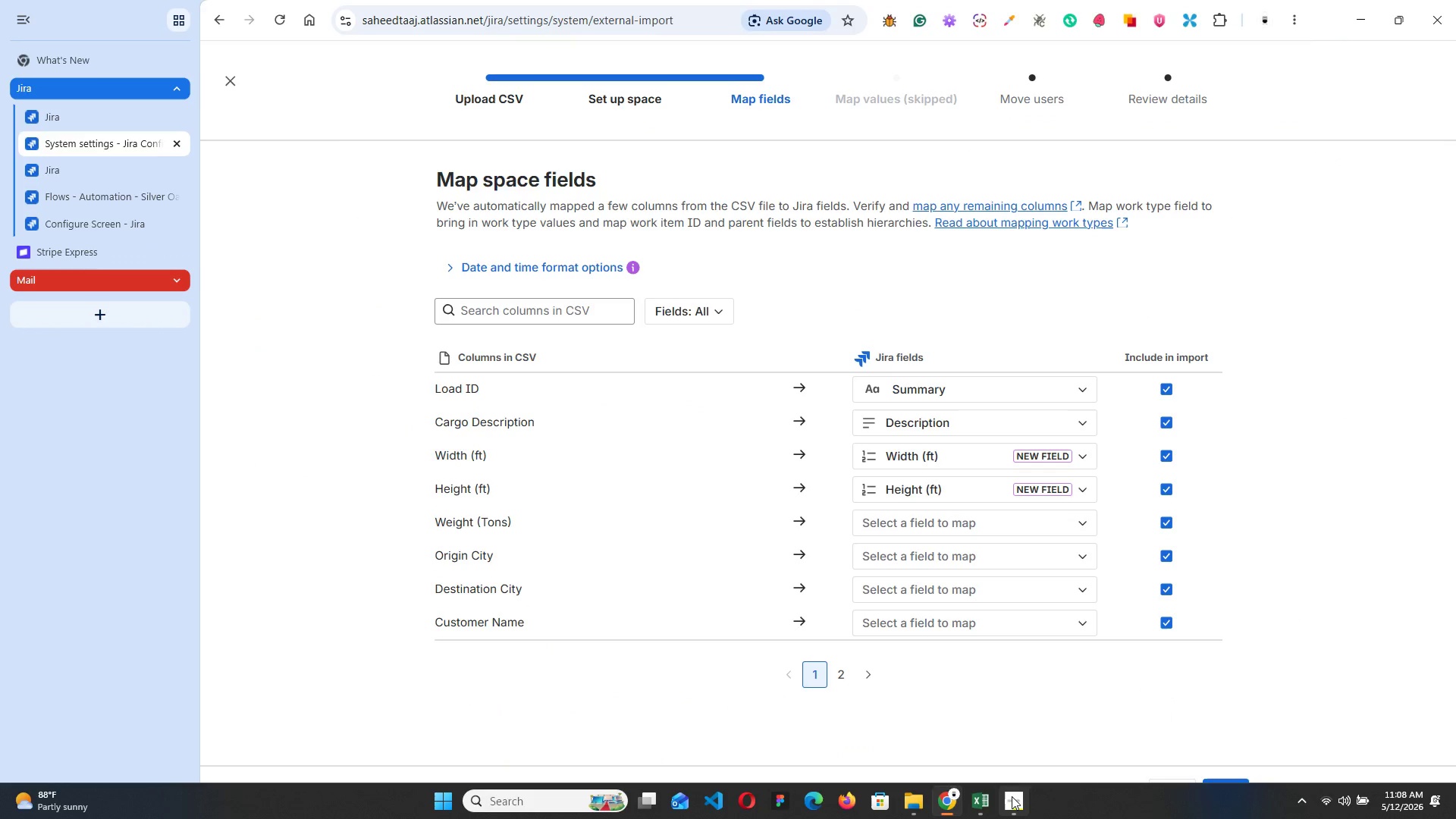 
wait(6.11)
 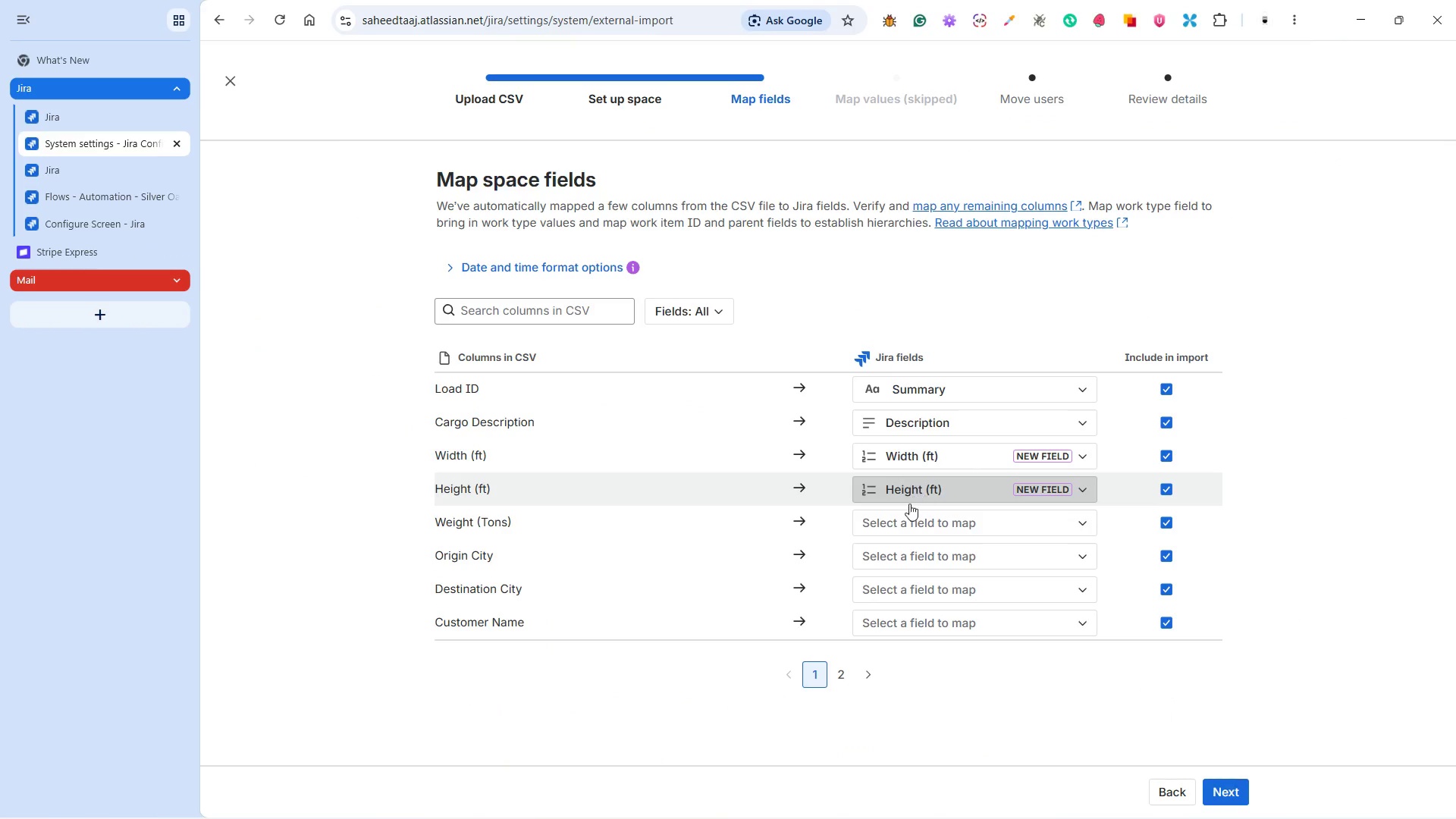 
left_click([1010, 799])